 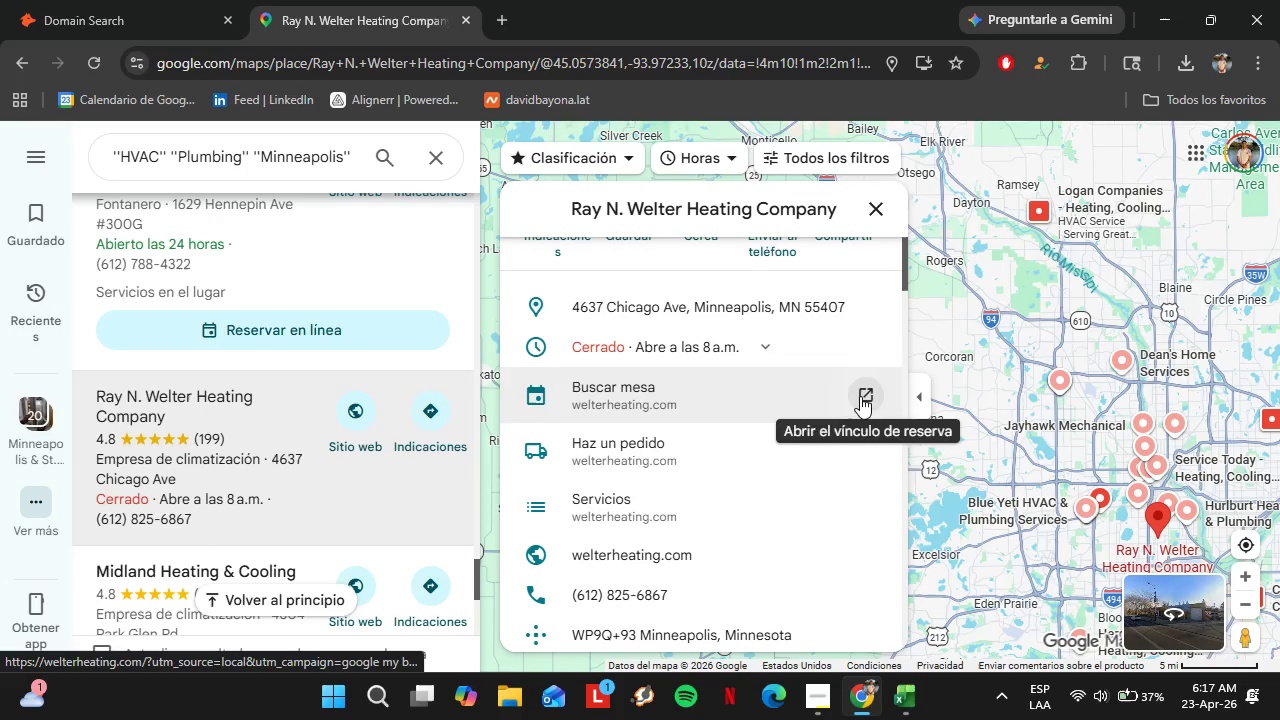 
left_click([115, 0])
 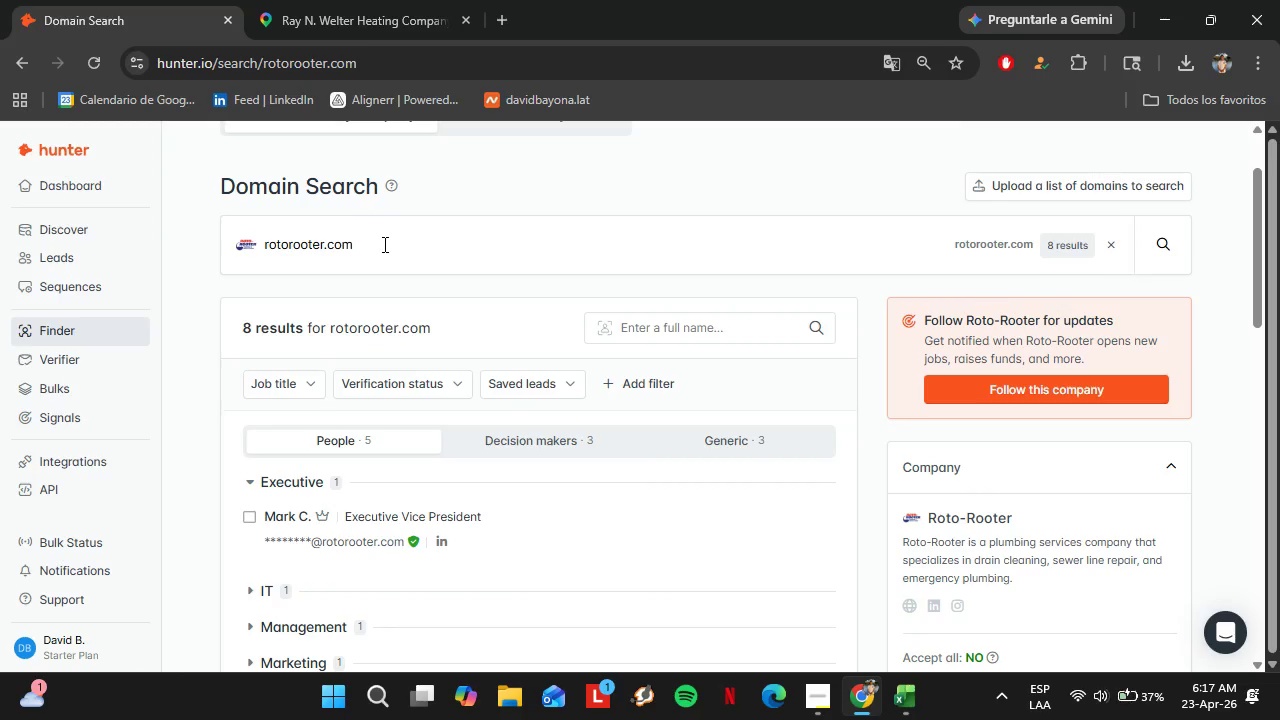 
left_click_drag(start_coordinate=[383, 244], to_coordinate=[260, 245])
 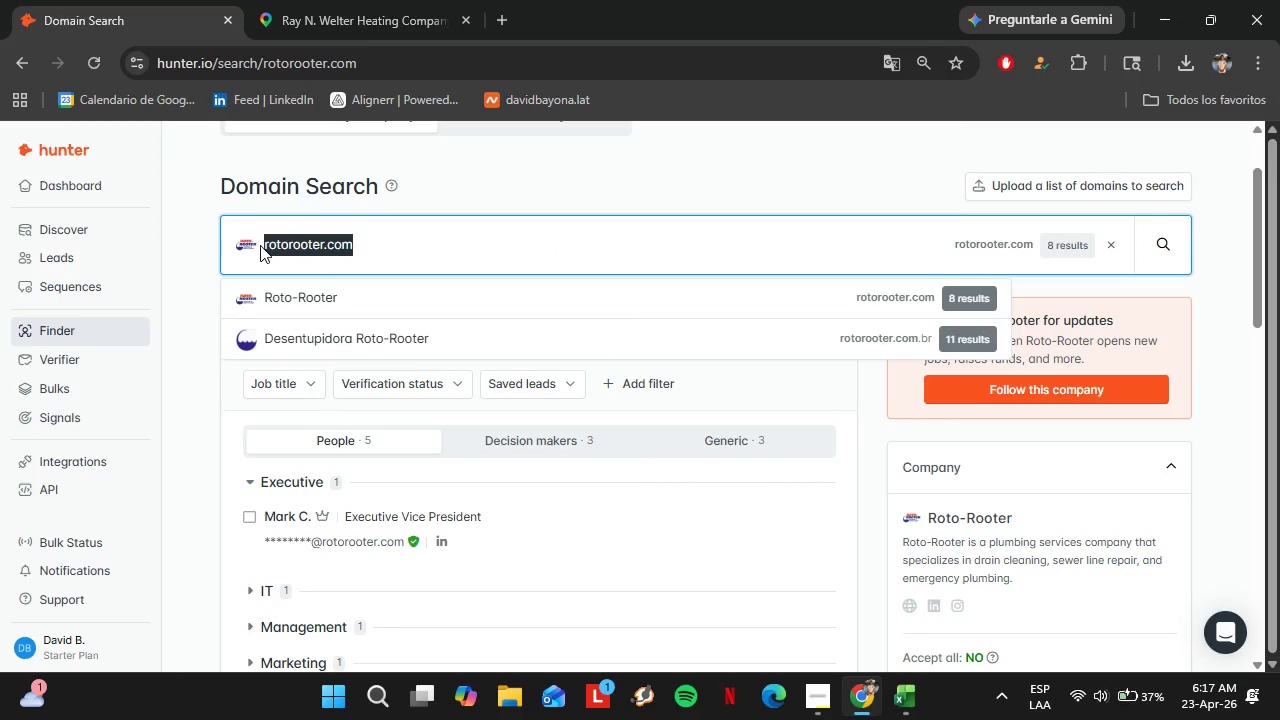 
key(Control+V)
 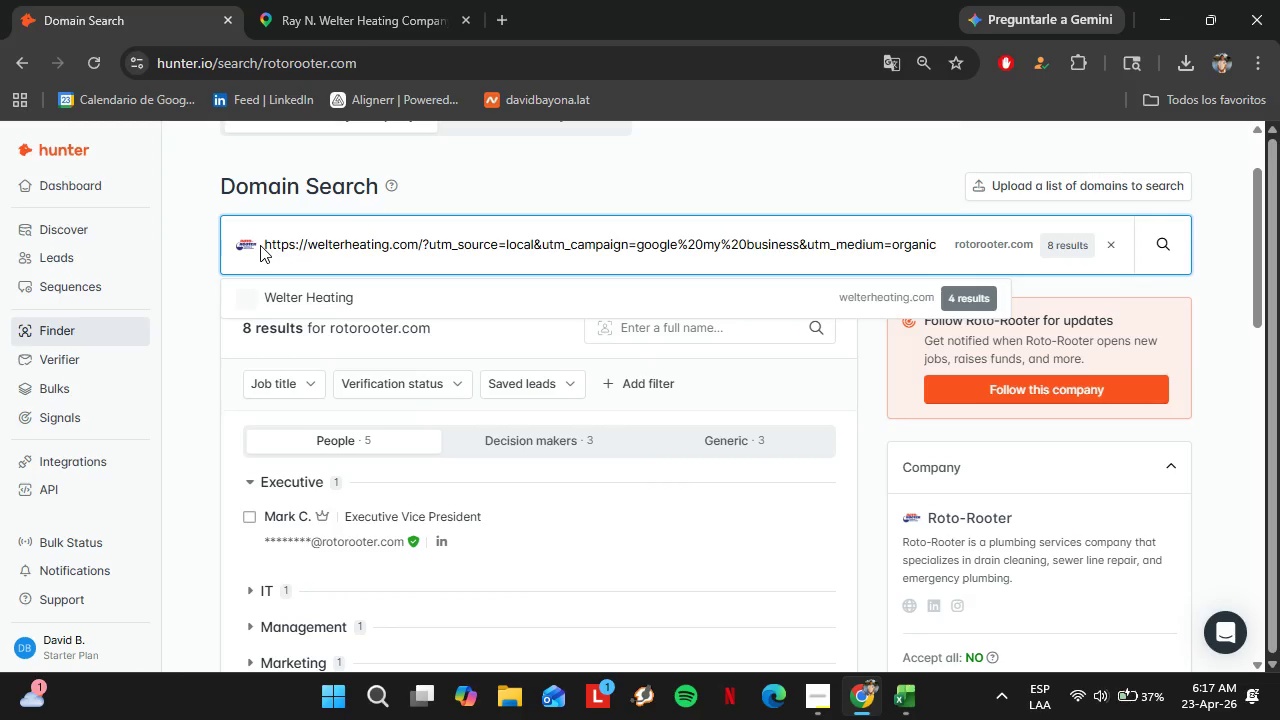 
key(Enter)
 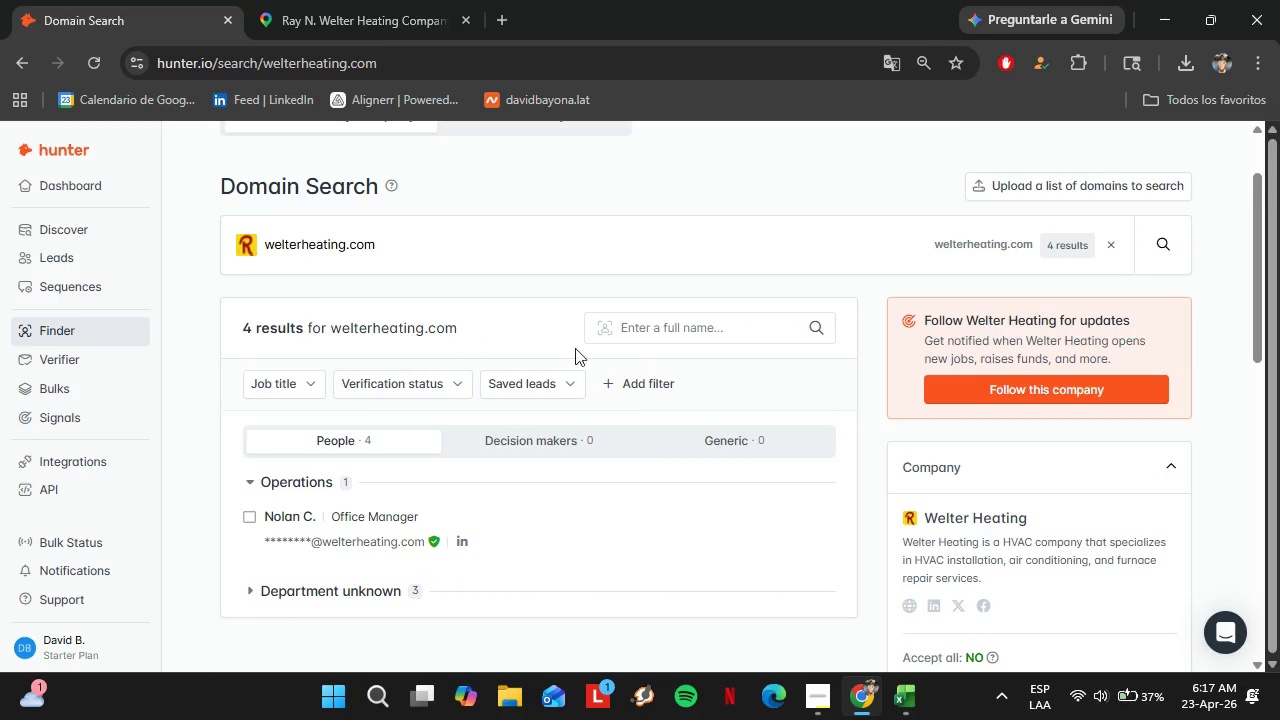 
scroll: coordinate [634, 371], scroll_direction: down, amount: 1.0
 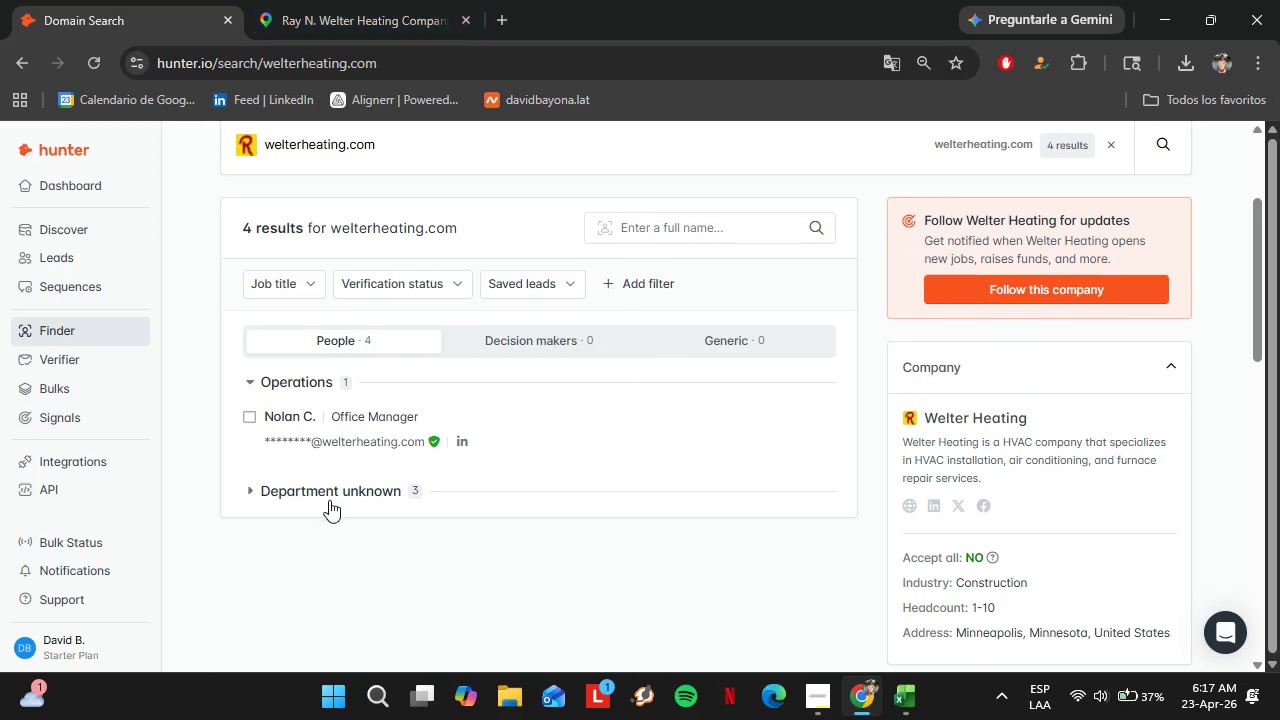 
left_click([321, 491])
 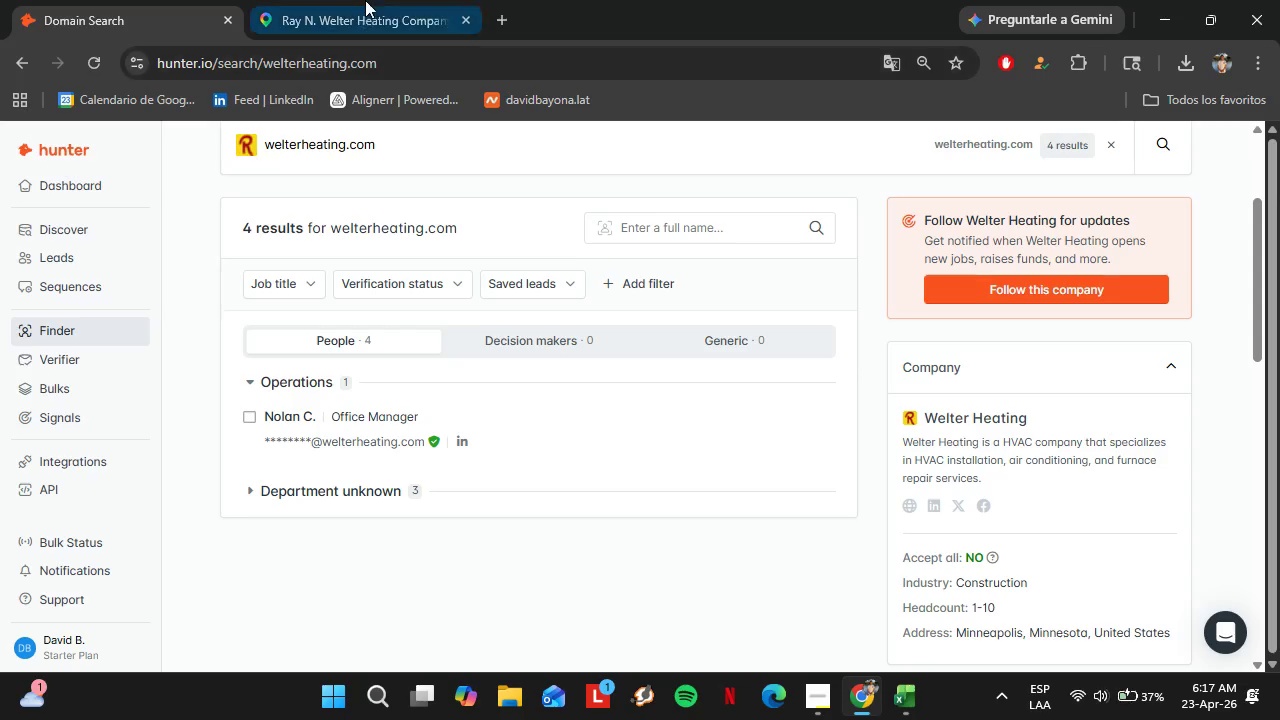 
left_click([365, 0])
 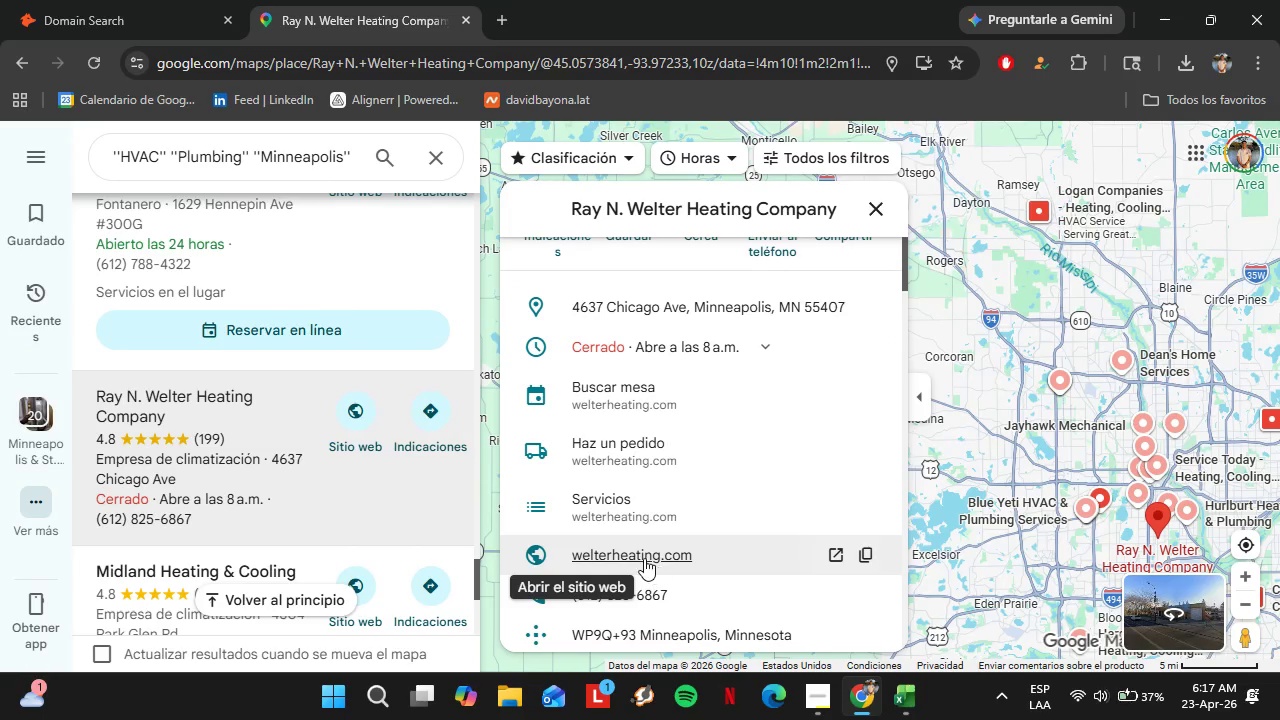 
left_click([641, 557])
 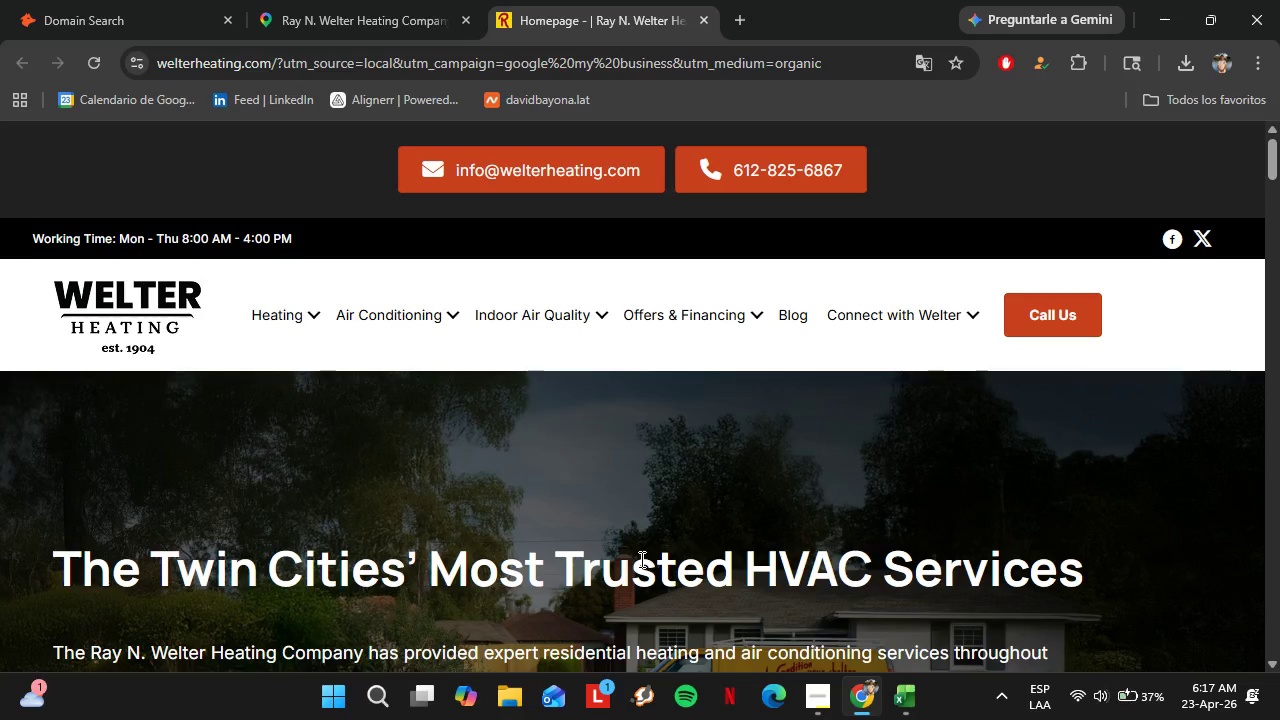 
wait(9.32)
 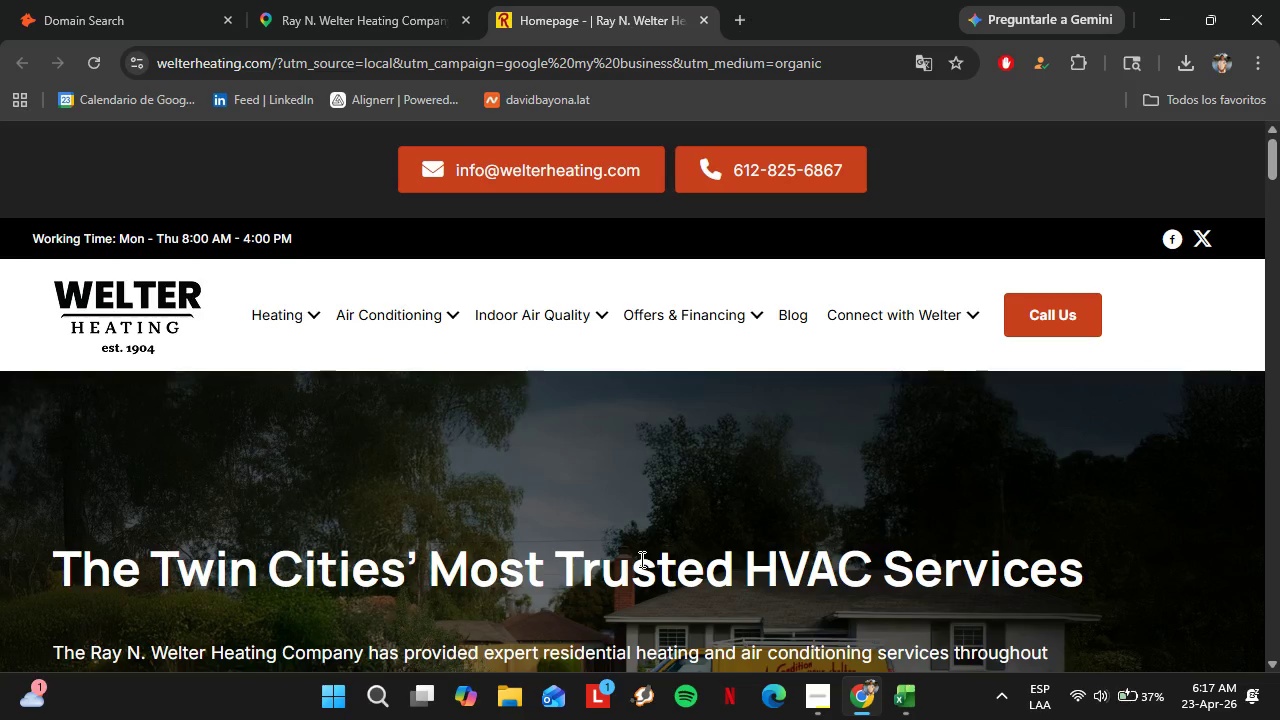 
mouse_move([878, 318])
 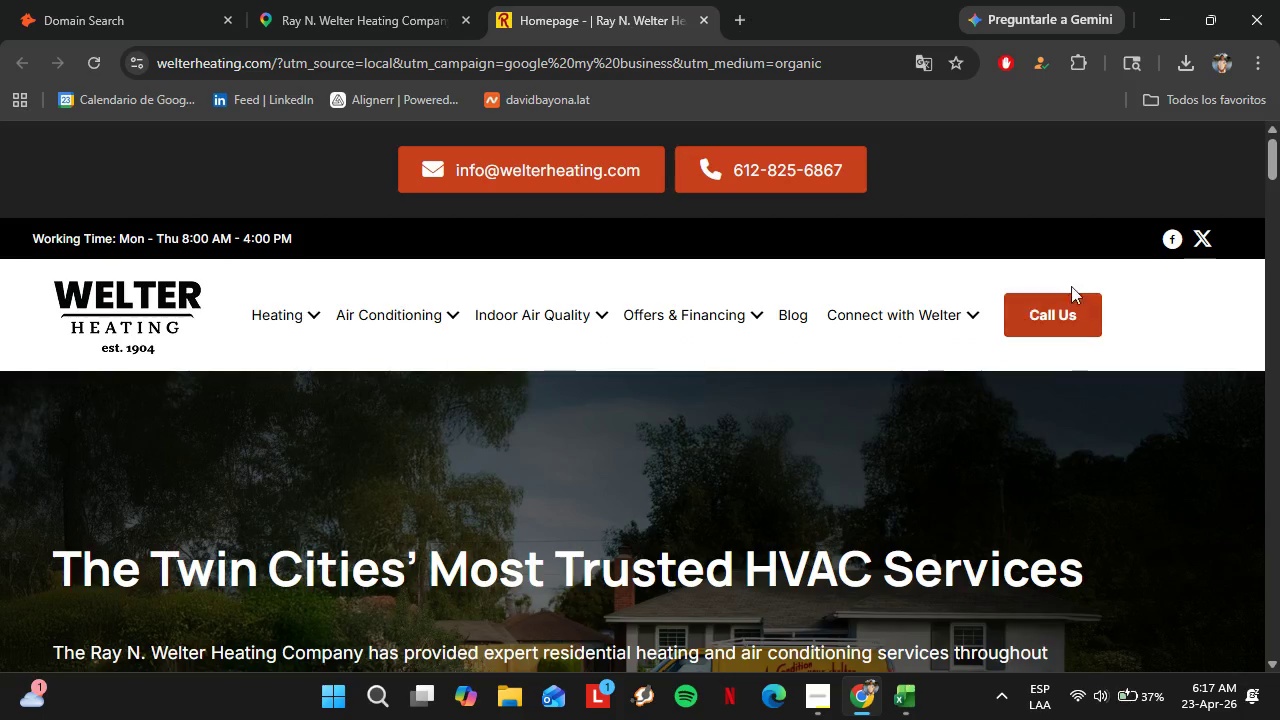 
left_click_drag(start_coordinate=[1277, 182], to_coordinate=[1279, 224])
 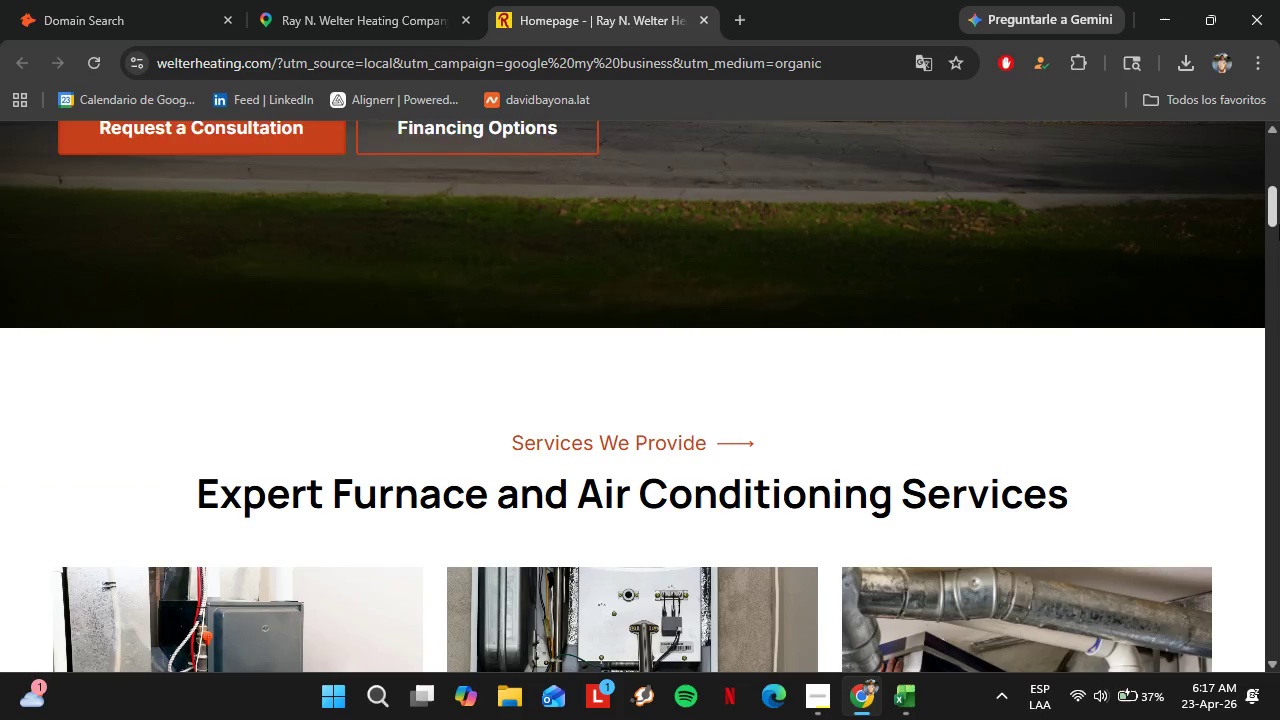 
left_click_drag(start_coordinate=[1279, 224], to_coordinate=[1279, 708])
 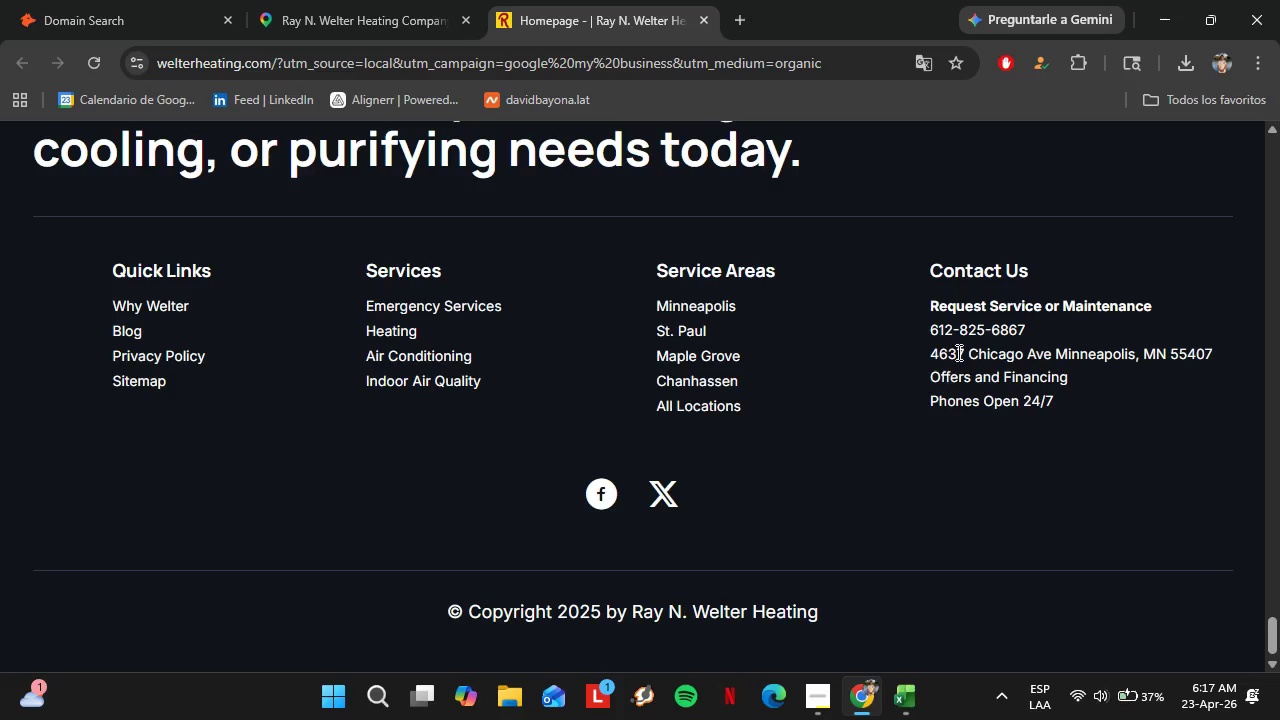 
wait(9.45)
 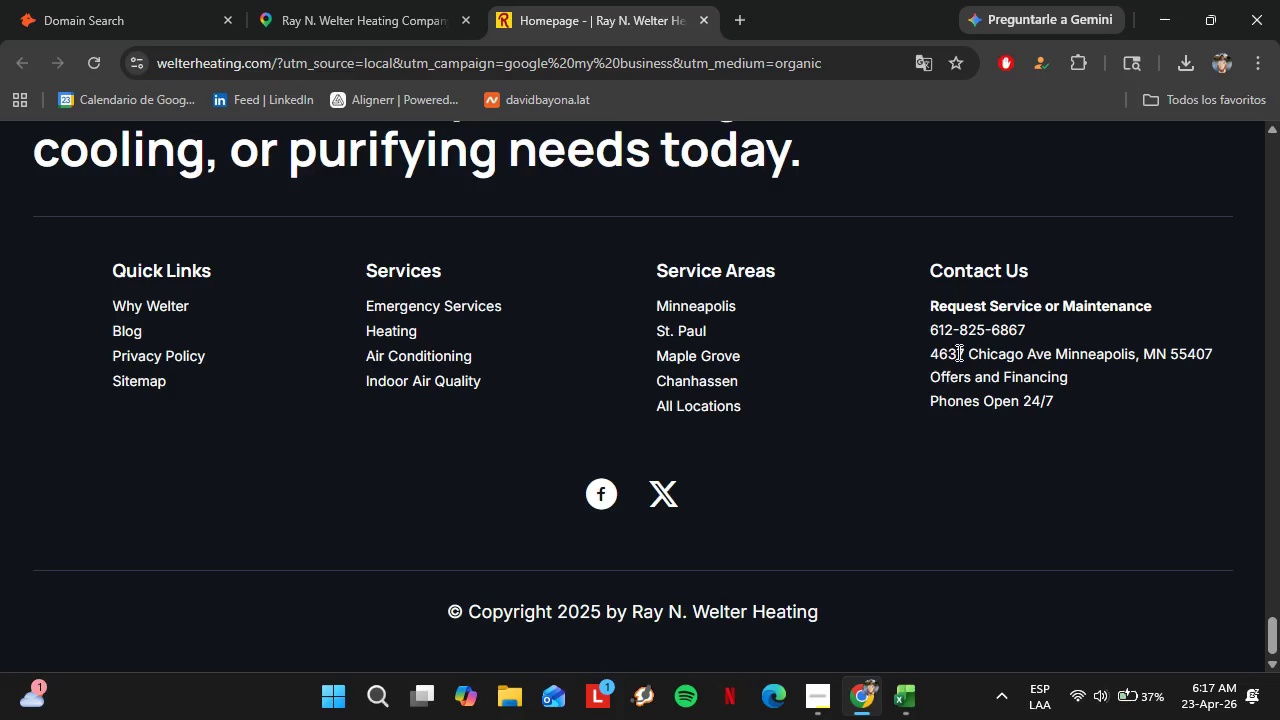 
scroll: coordinate [470, 395], scroll_direction: down, amount: 5.0
 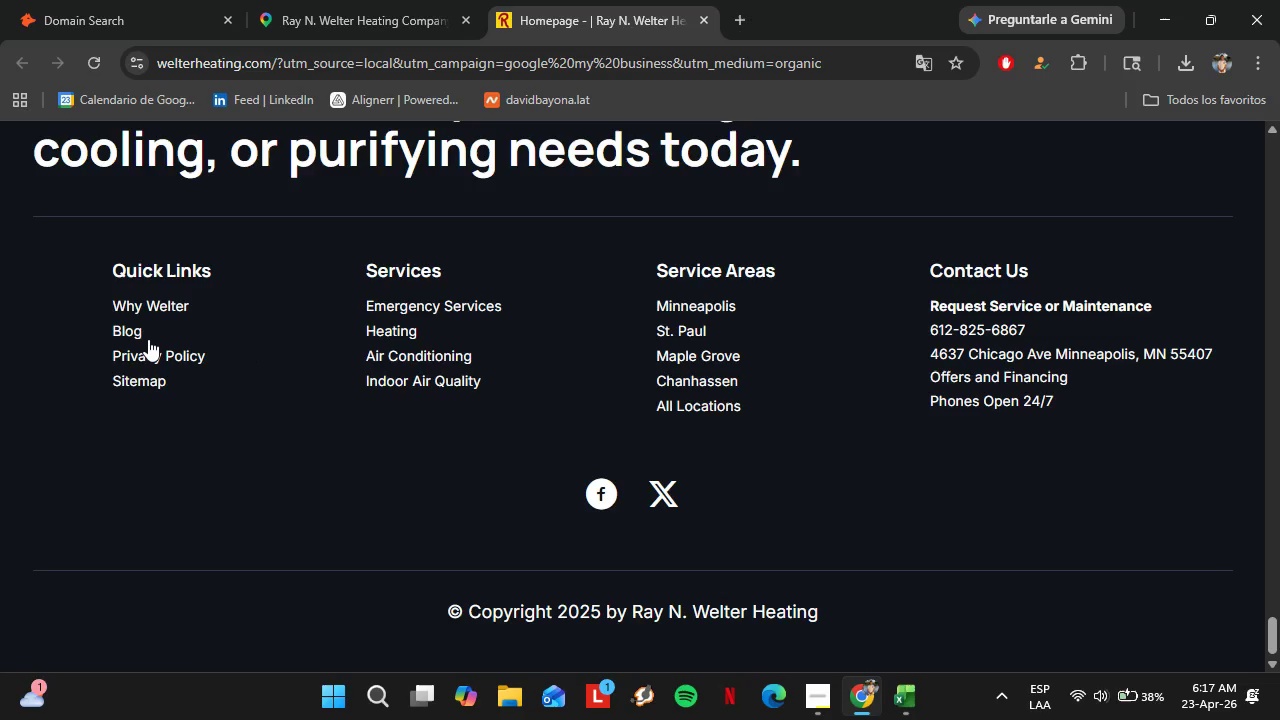 
left_click([119, 331])
 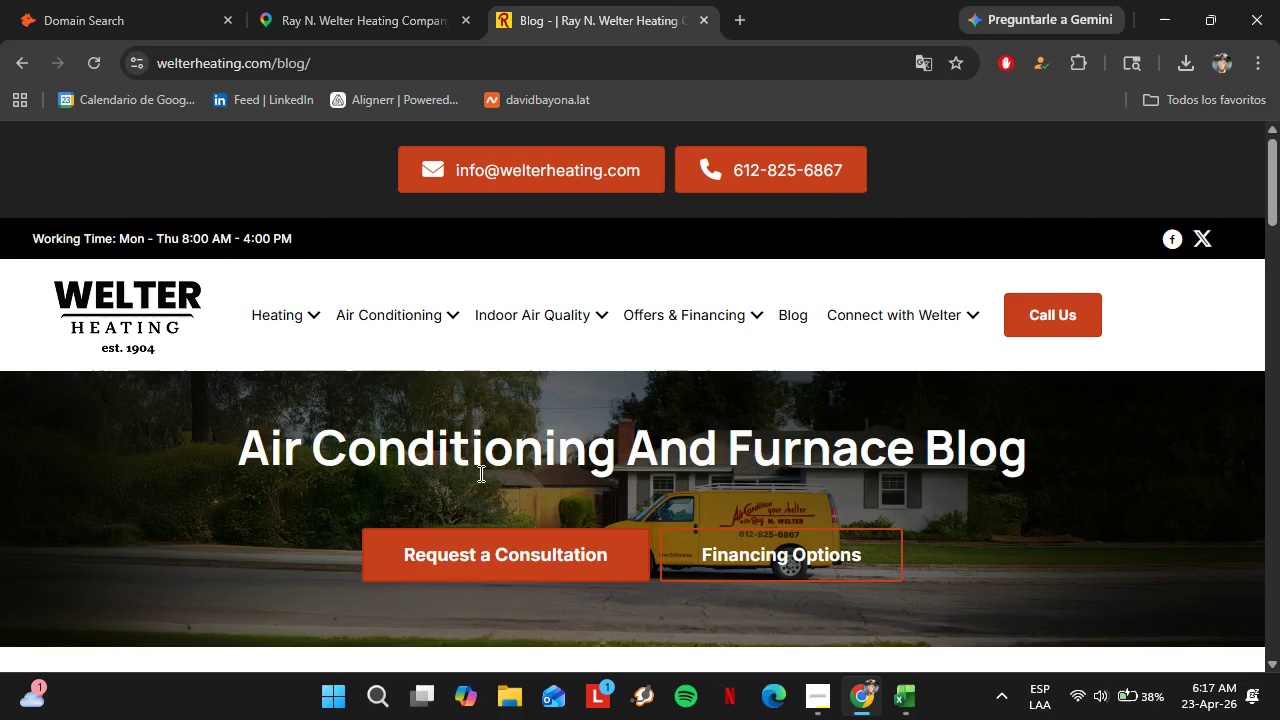 
scroll: coordinate [809, 461], scroll_direction: down, amount: 16.0
 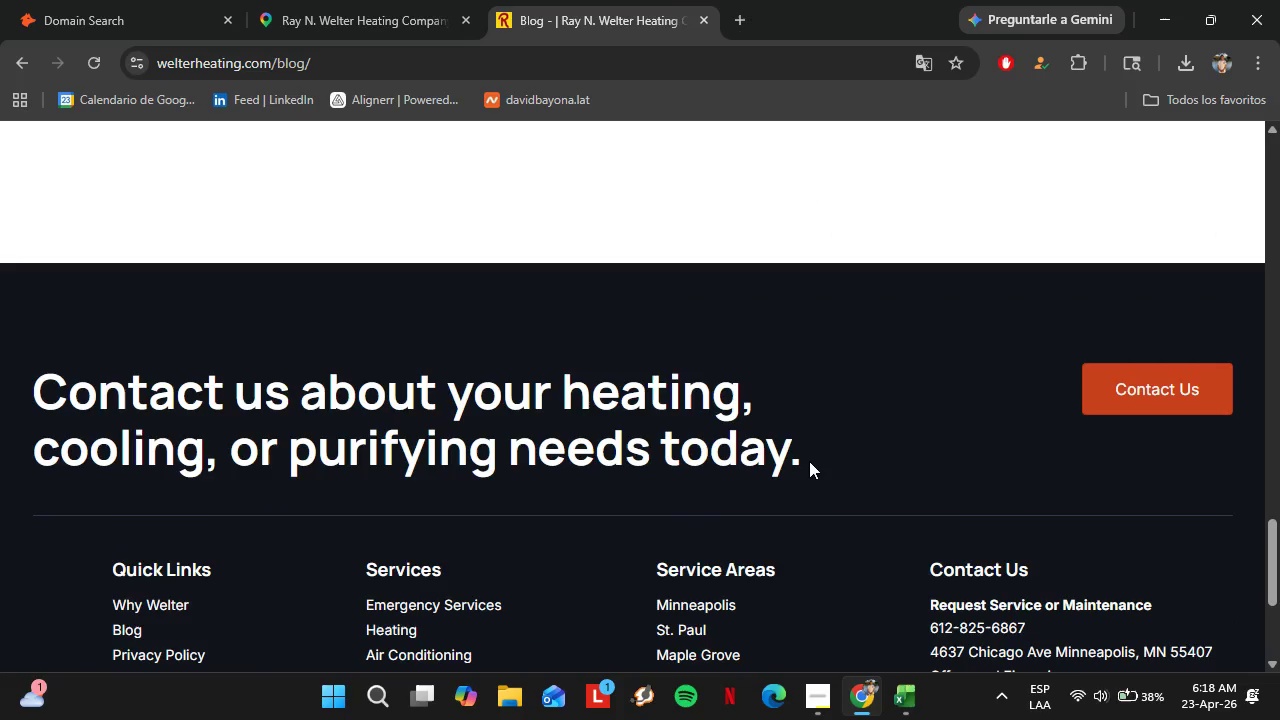 
scroll: coordinate [809, 461], scroll_direction: up, amount: 5.0
 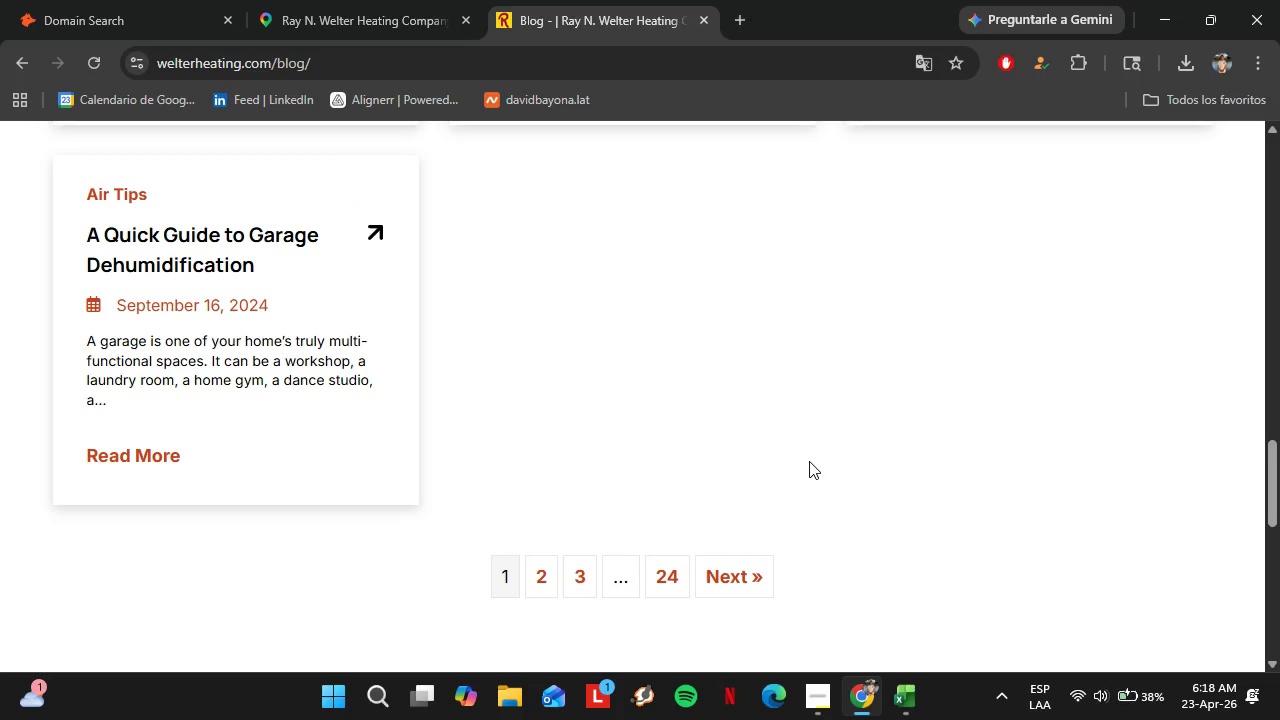 
scroll: coordinate [809, 461], scroll_direction: down, amount: 5.0
 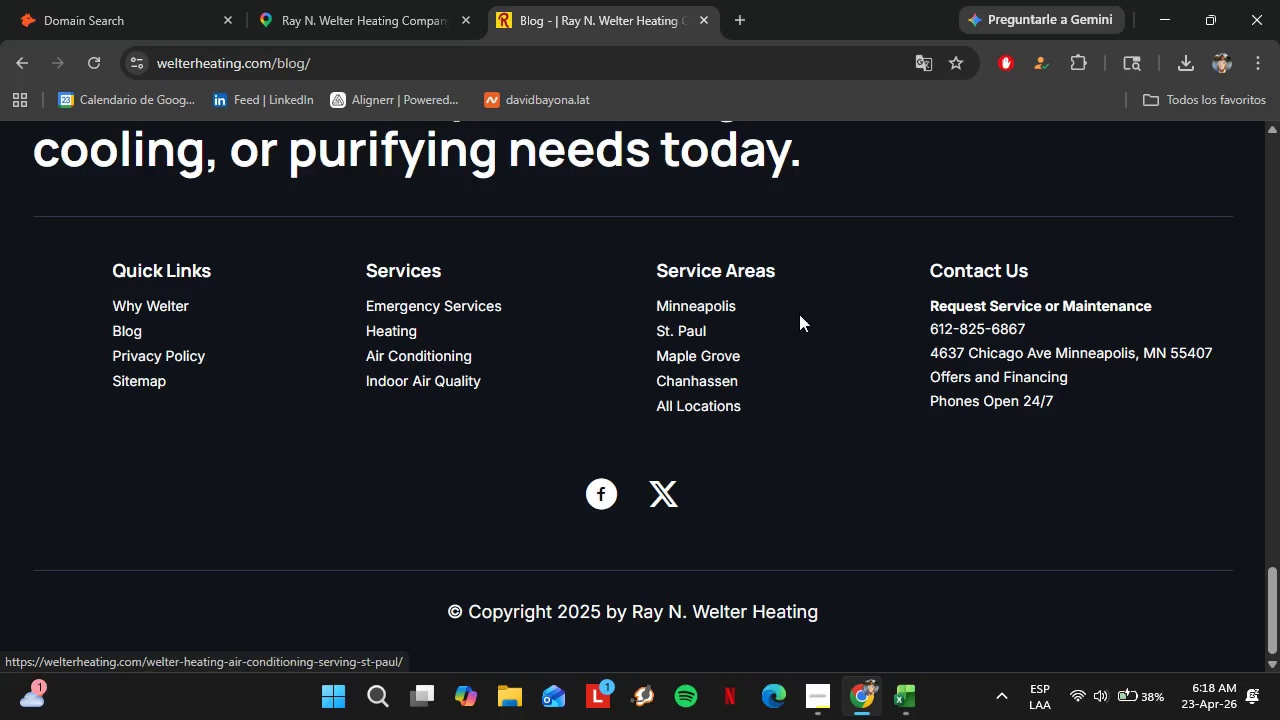 
wait(5.41)
 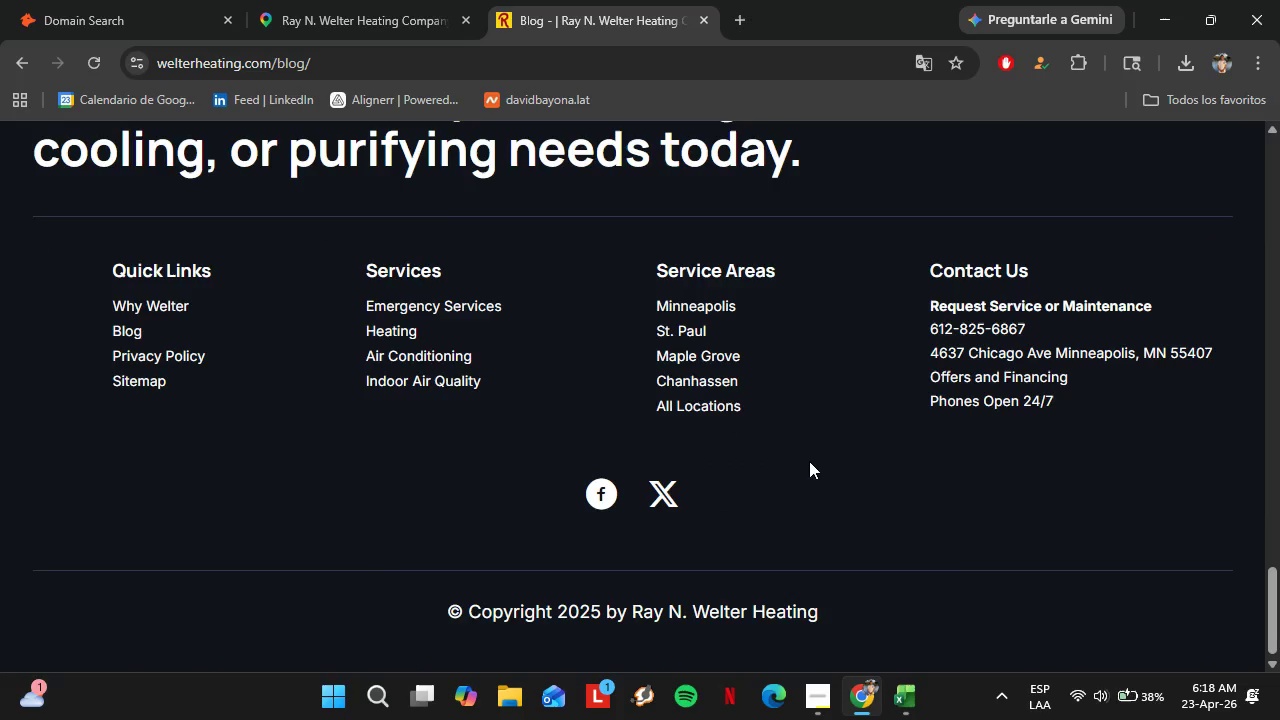 
left_click([317, 0])
 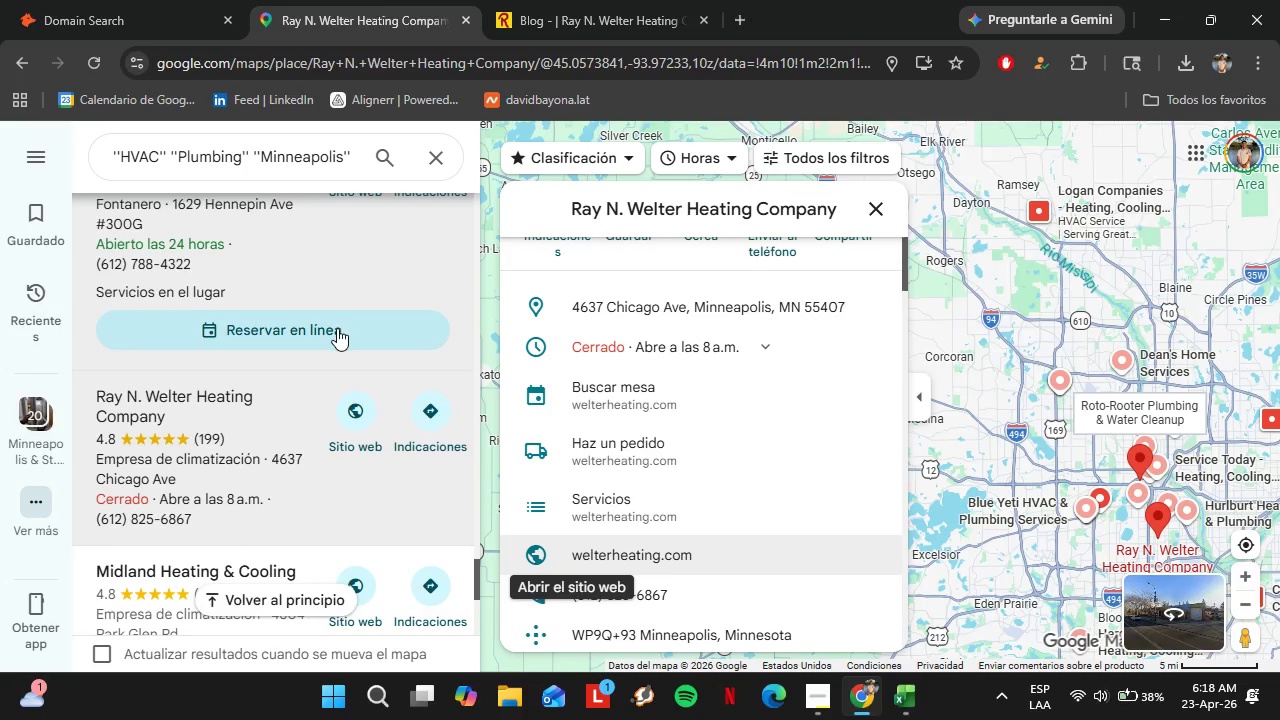 
scroll: coordinate [331, 328], scroll_direction: down, amount: 2.0
 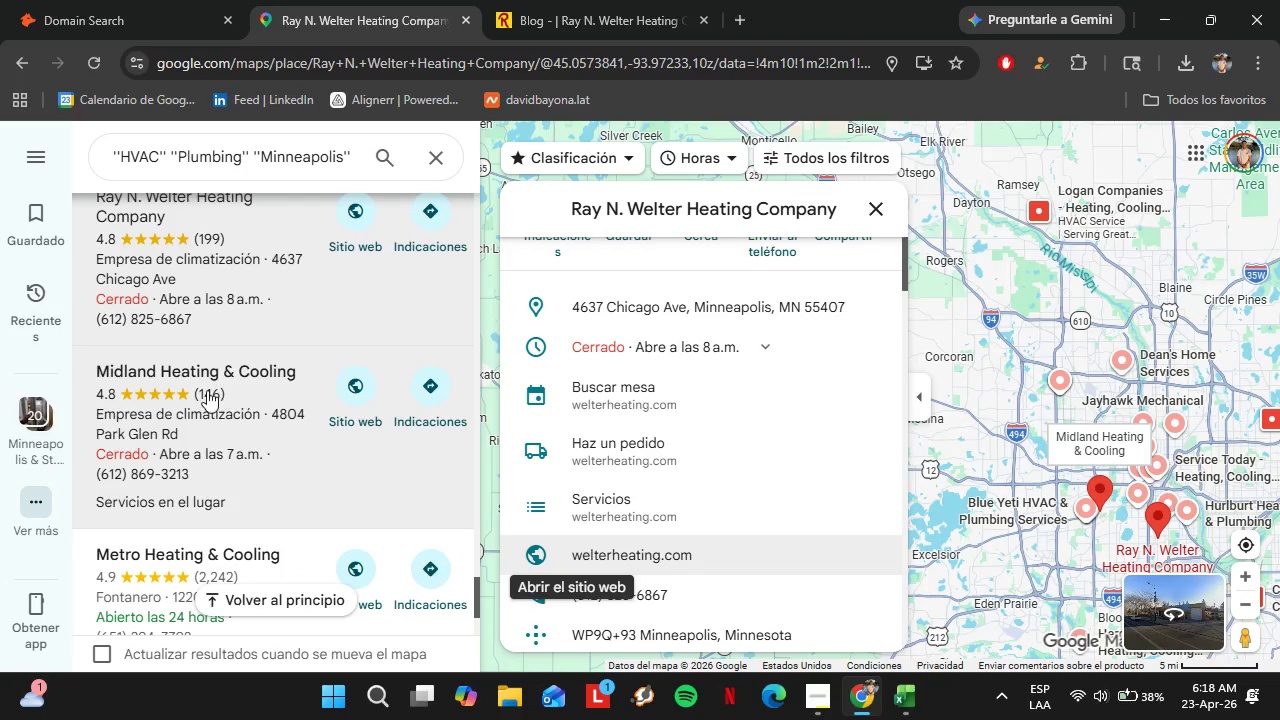 
left_click([206, 391])
 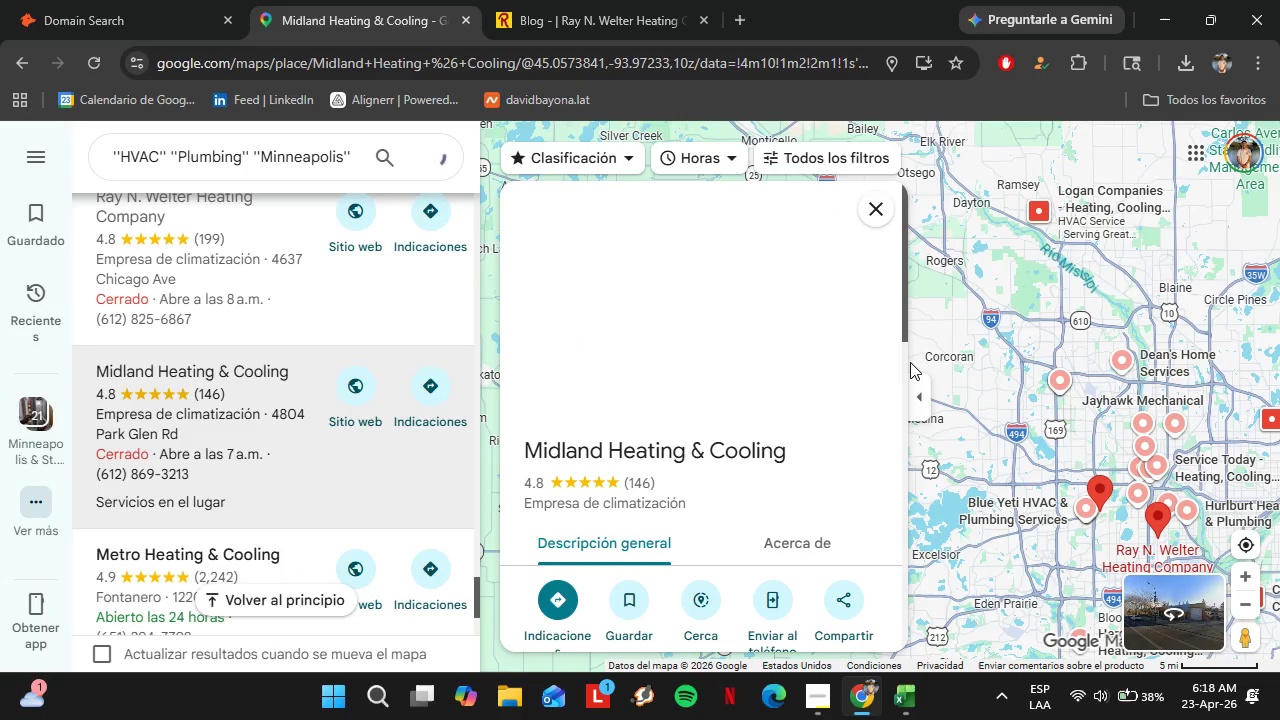 
scroll: coordinate [865, 421], scroll_direction: down, amount: 5.0
 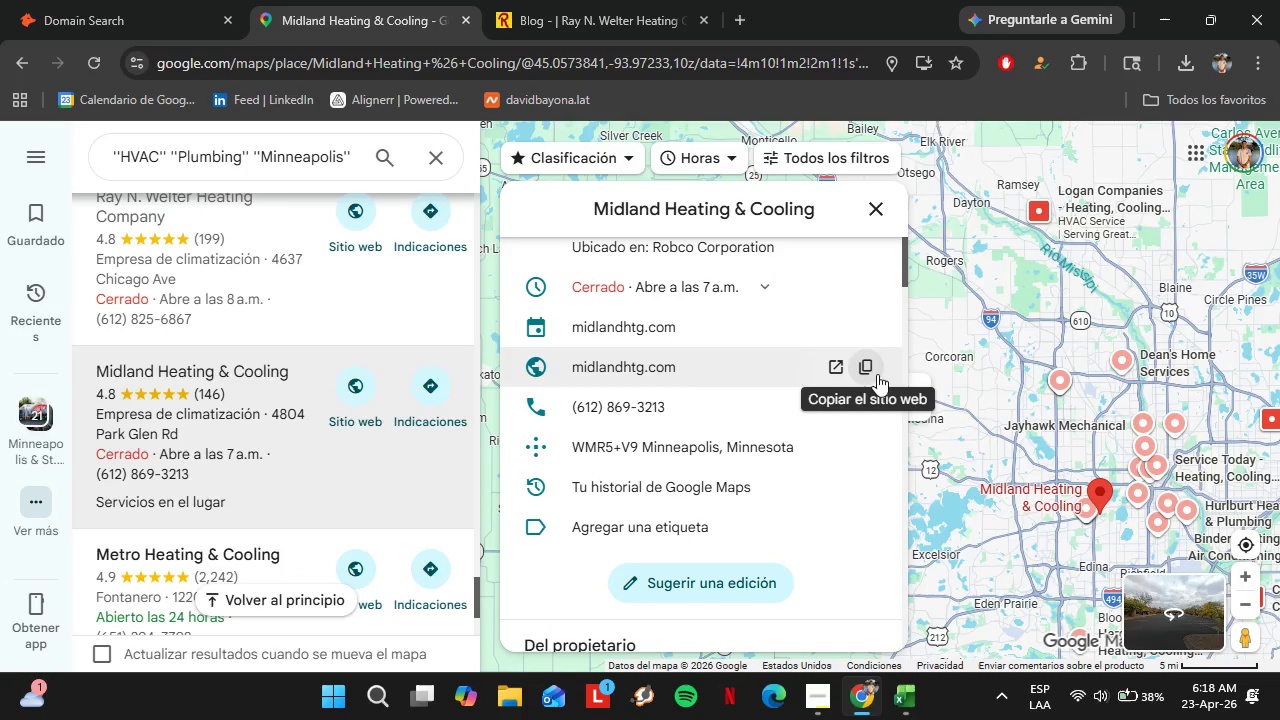 
left_click([871, 368])
 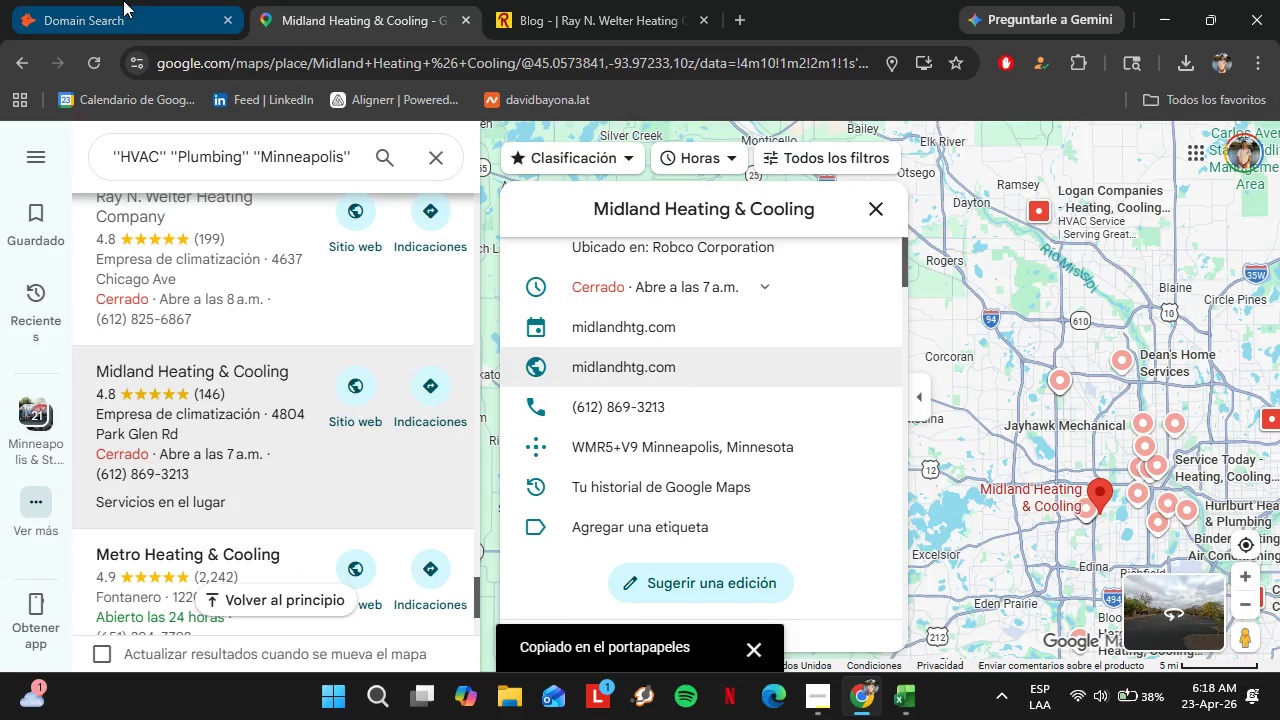 
left_click([123, 0])
 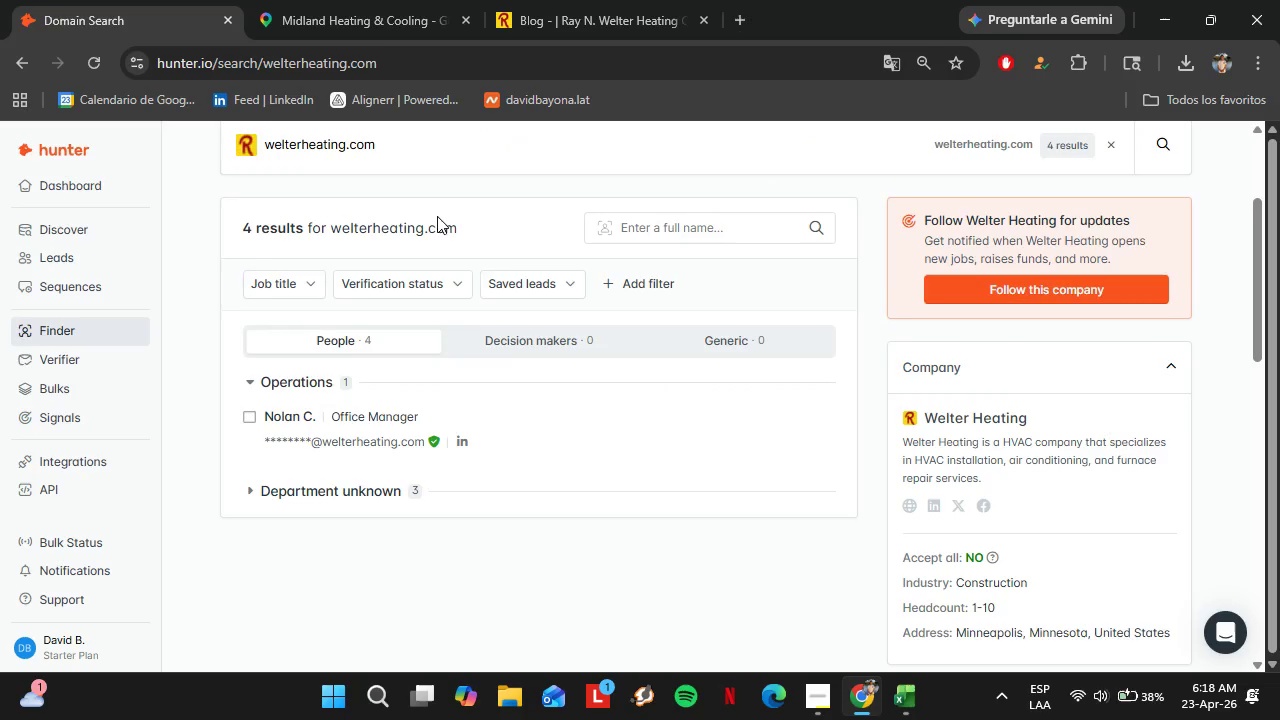 
scroll: coordinate [435, 214], scroll_direction: up, amount: 1.0
 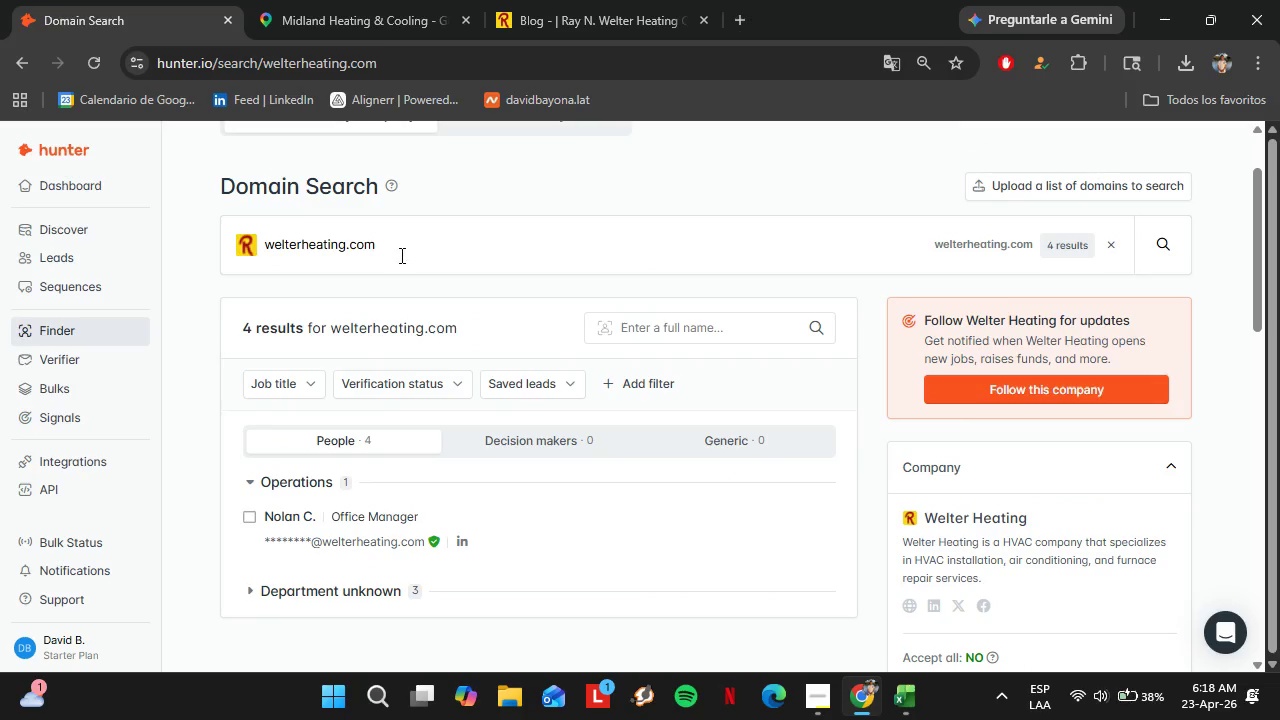 
left_click_drag(start_coordinate=[410, 255], to_coordinate=[251, 237])
 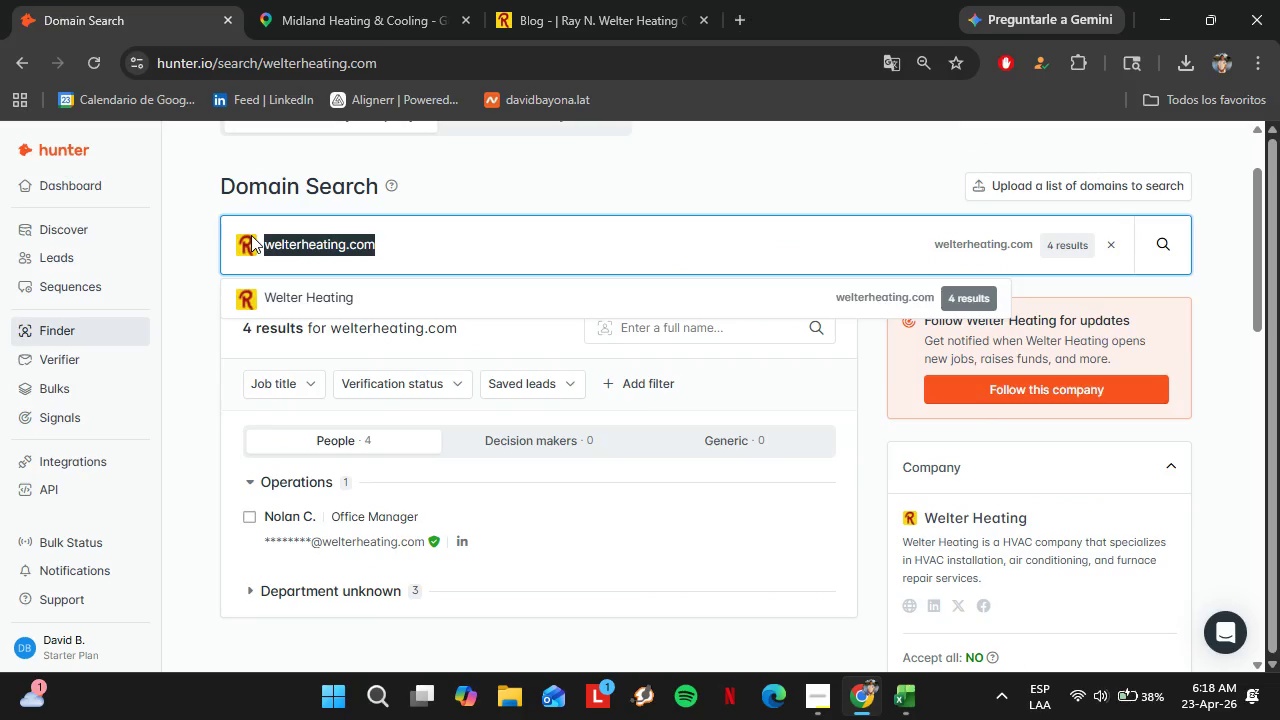 
key(Control+V)
 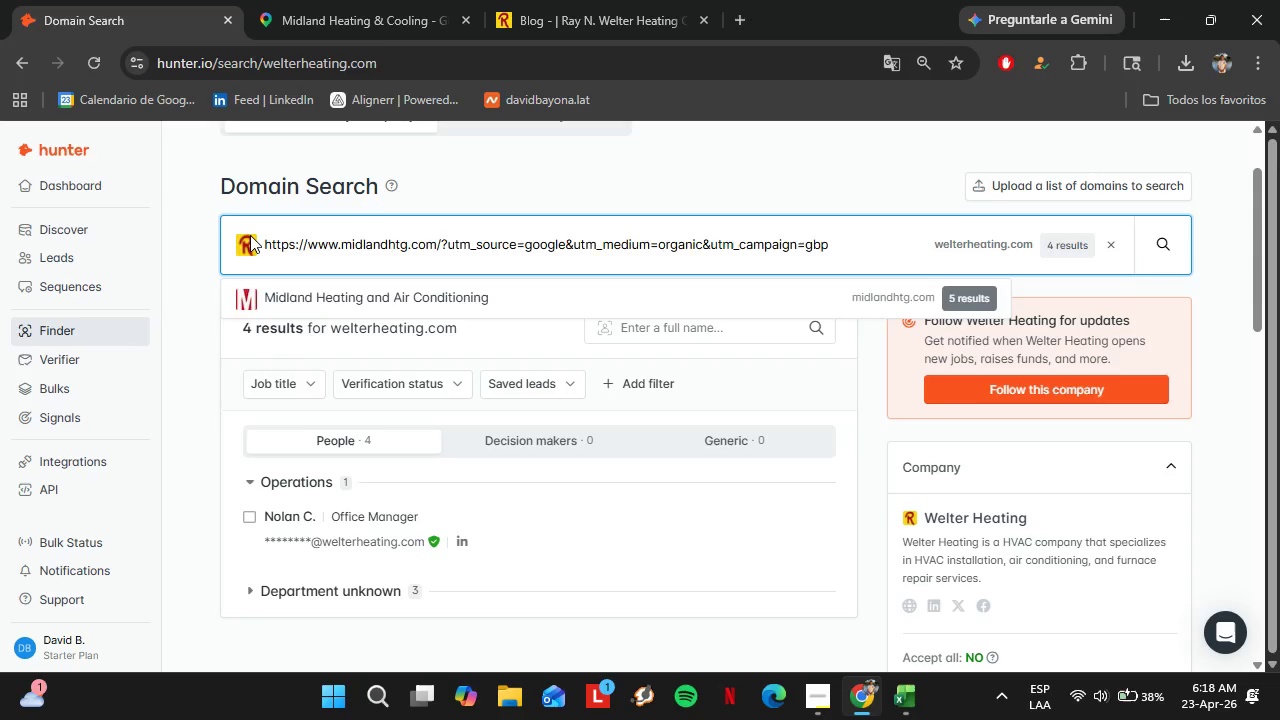 
key(Enter)
 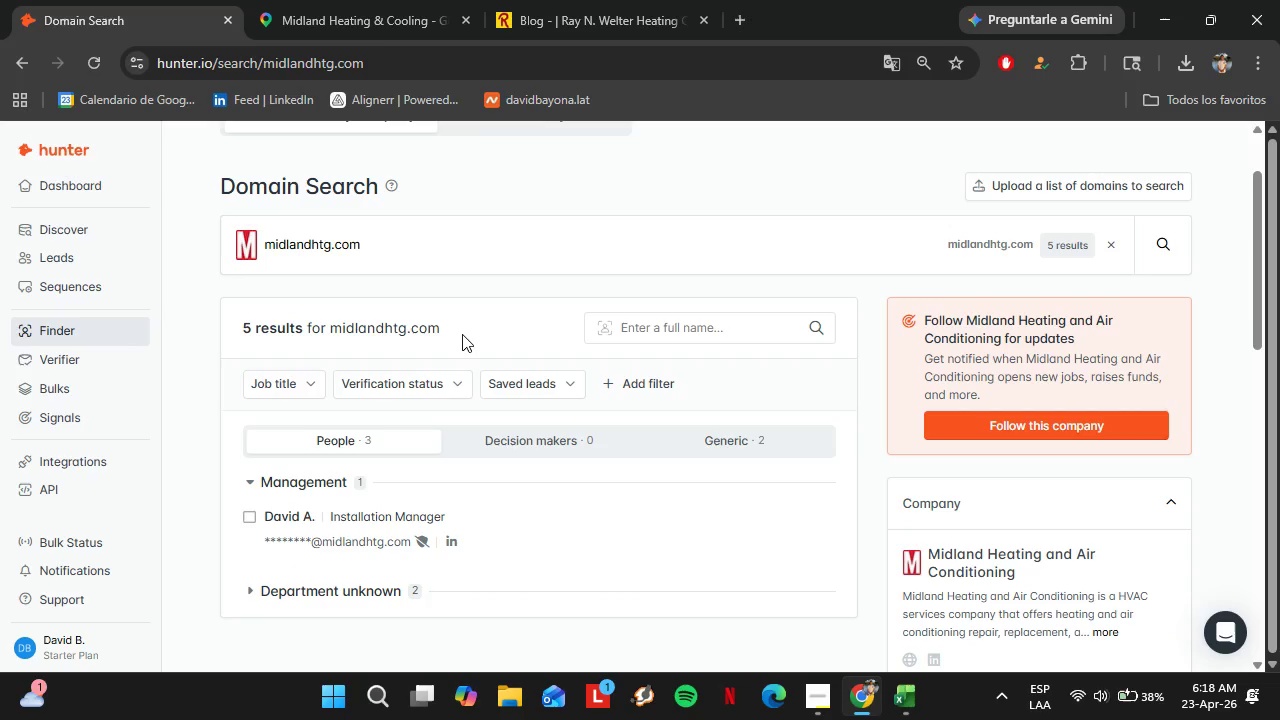 
left_click([329, 0])
 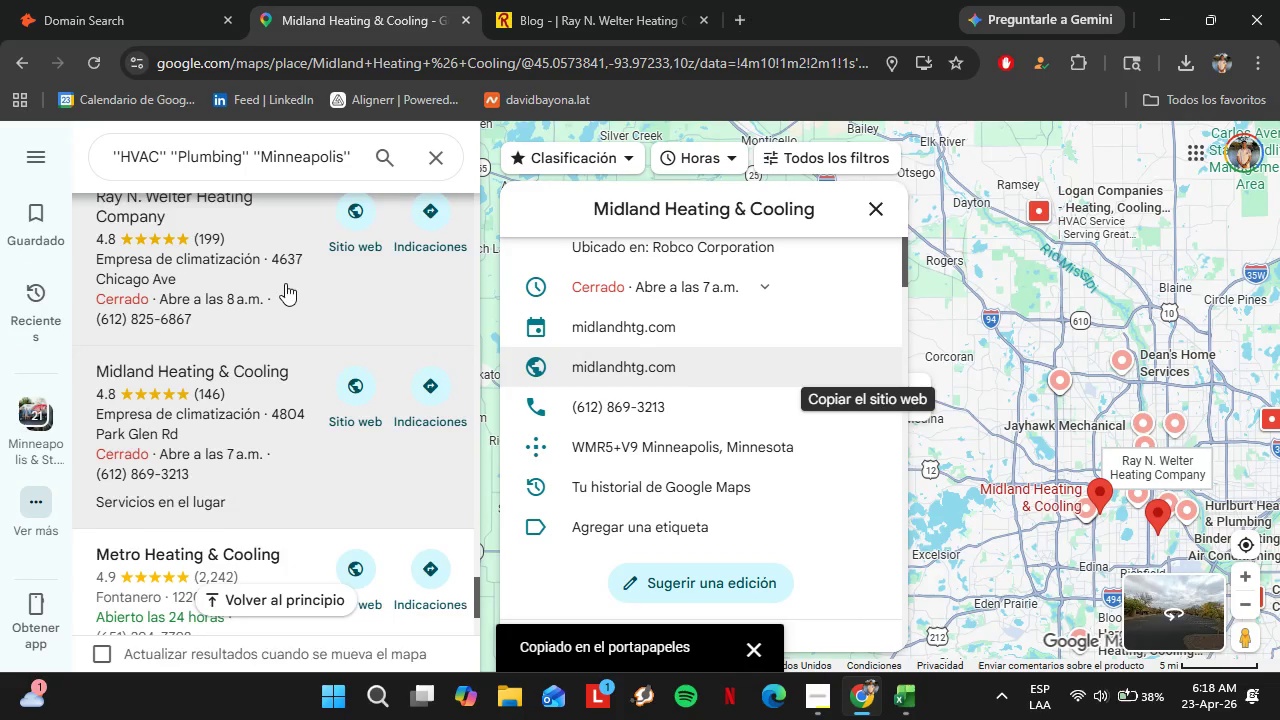 
scroll: coordinate [285, 283], scroll_direction: down, amount: 1.0
 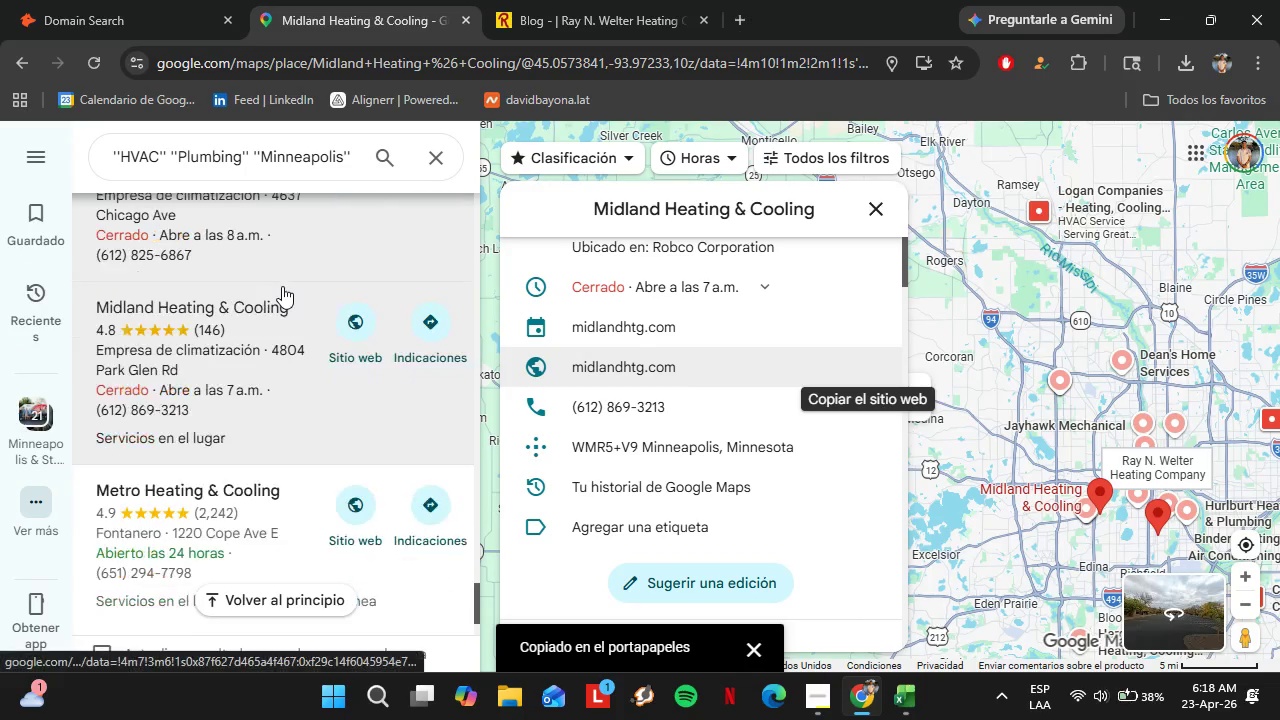 
left_click([241, 375])
 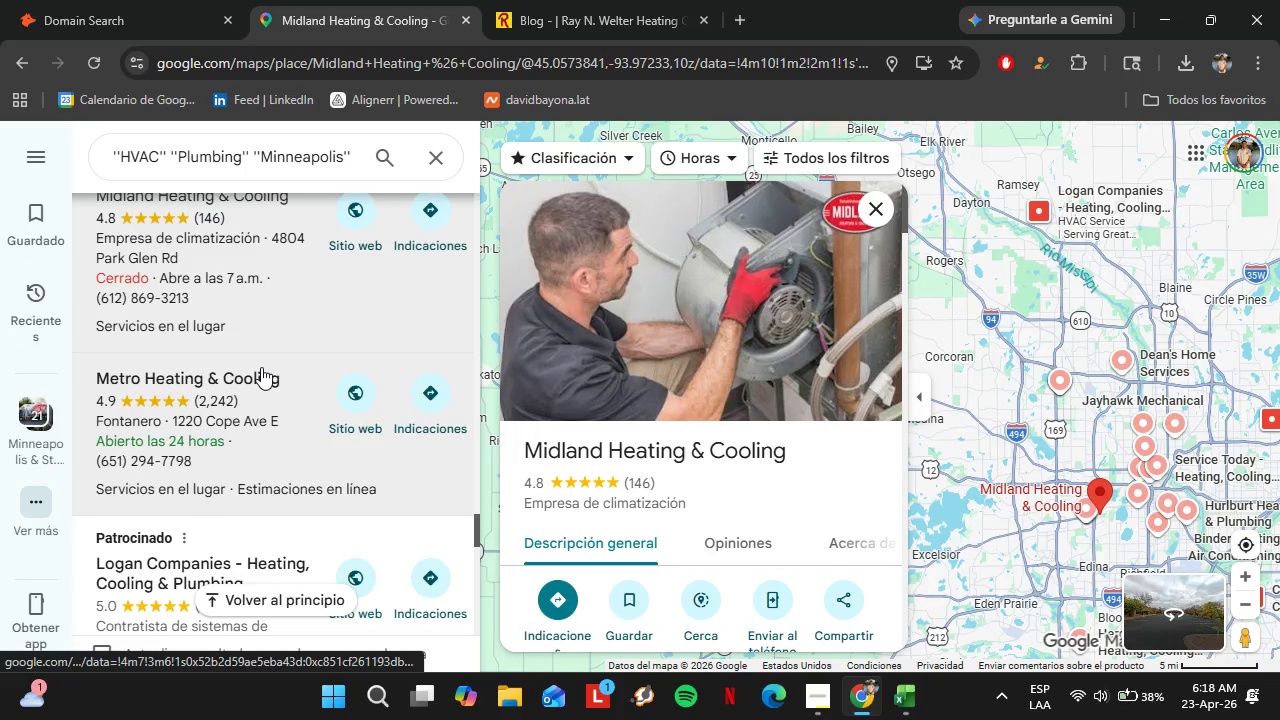 
scroll: coordinate [787, 467], scroll_direction: down, amount: 5.0
 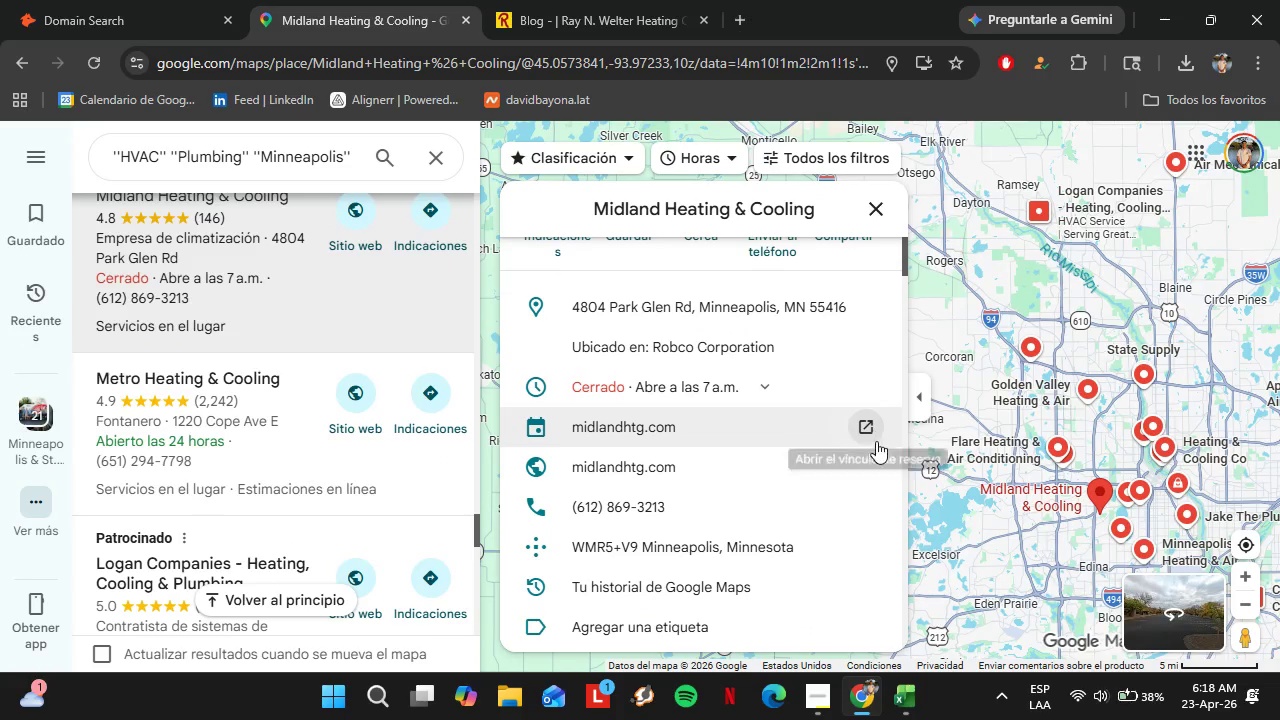 
mouse_move([852, 463])
 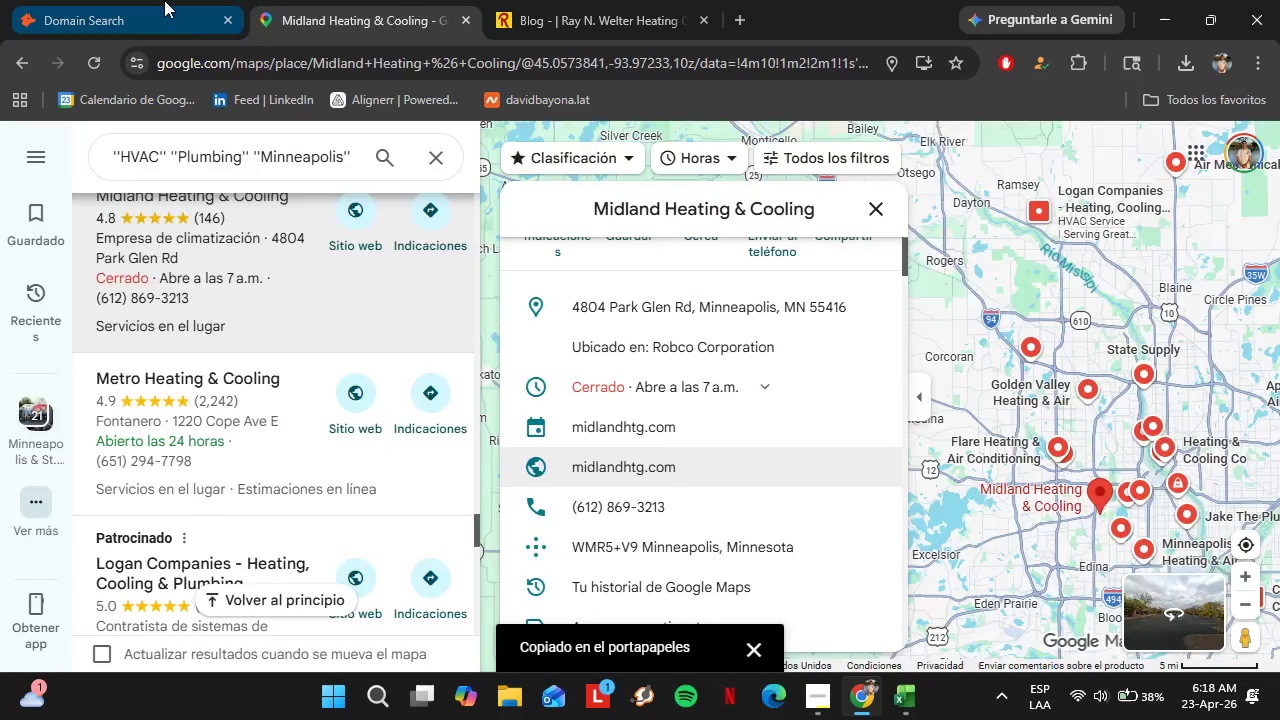 
left_click([164, 0])
 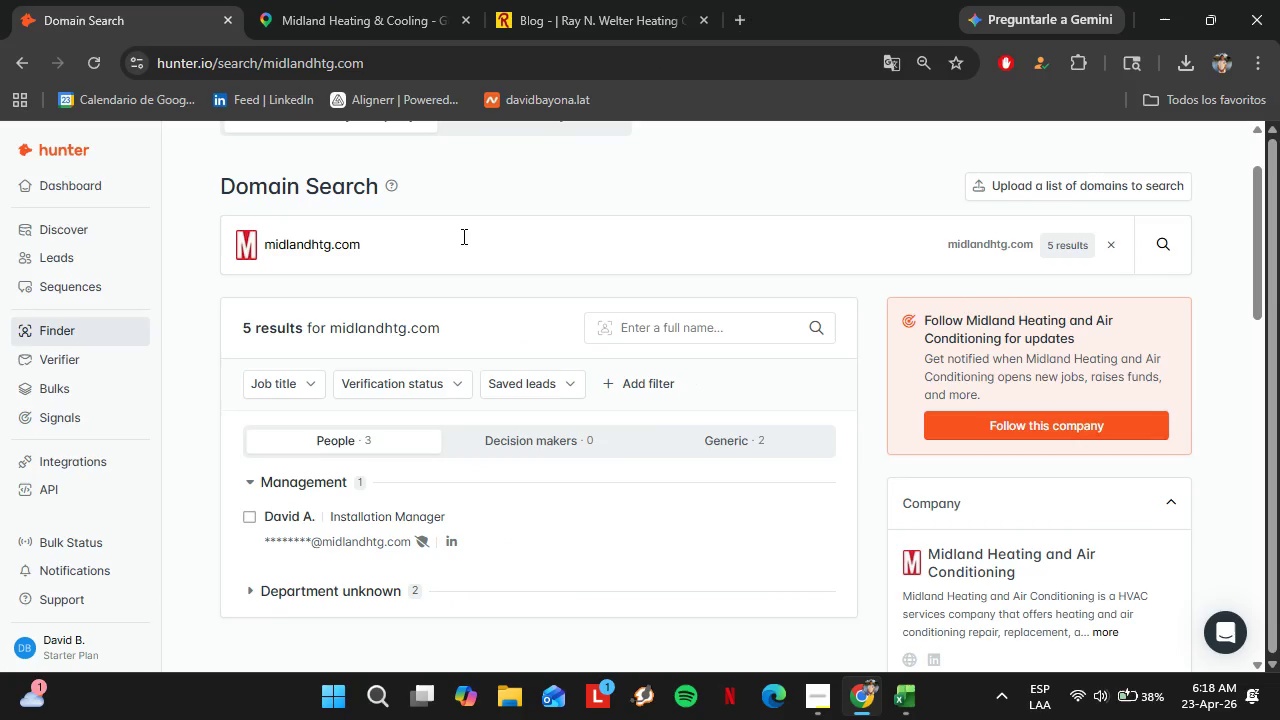 
left_click_drag(start_coordinate=[461, 238], to_coordinate=[223, 231])
 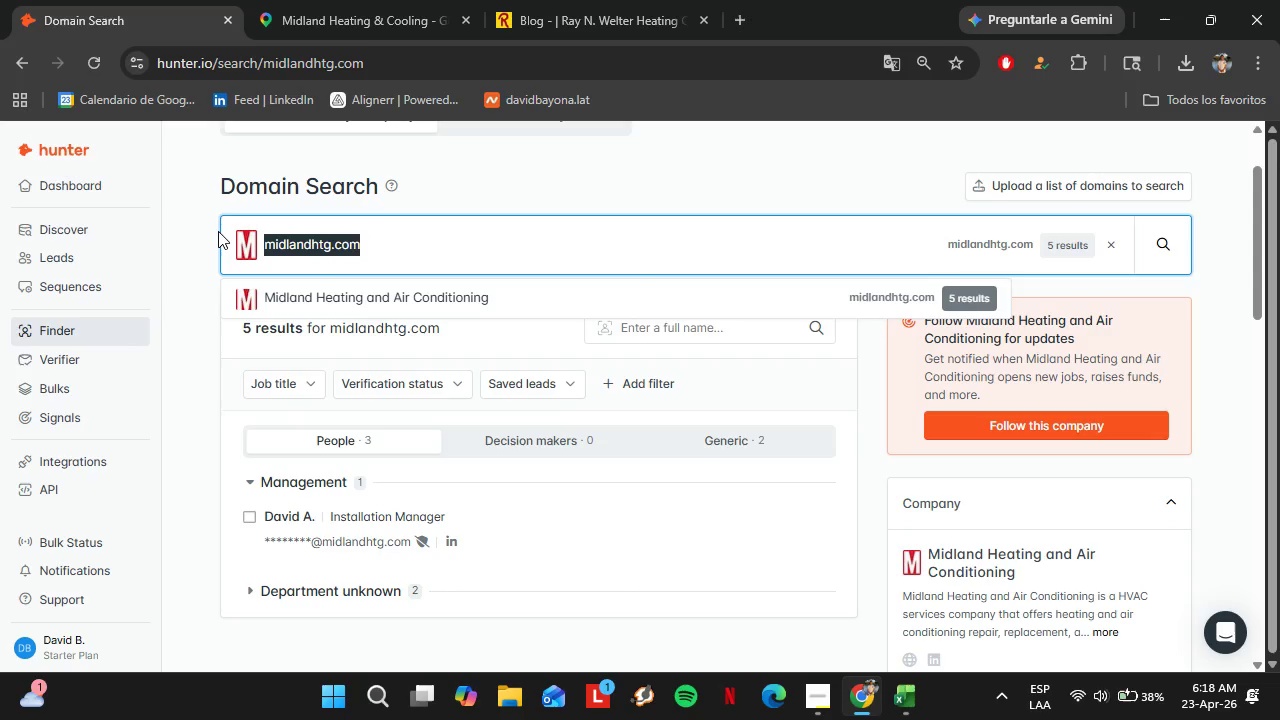 
key(Control+V)
 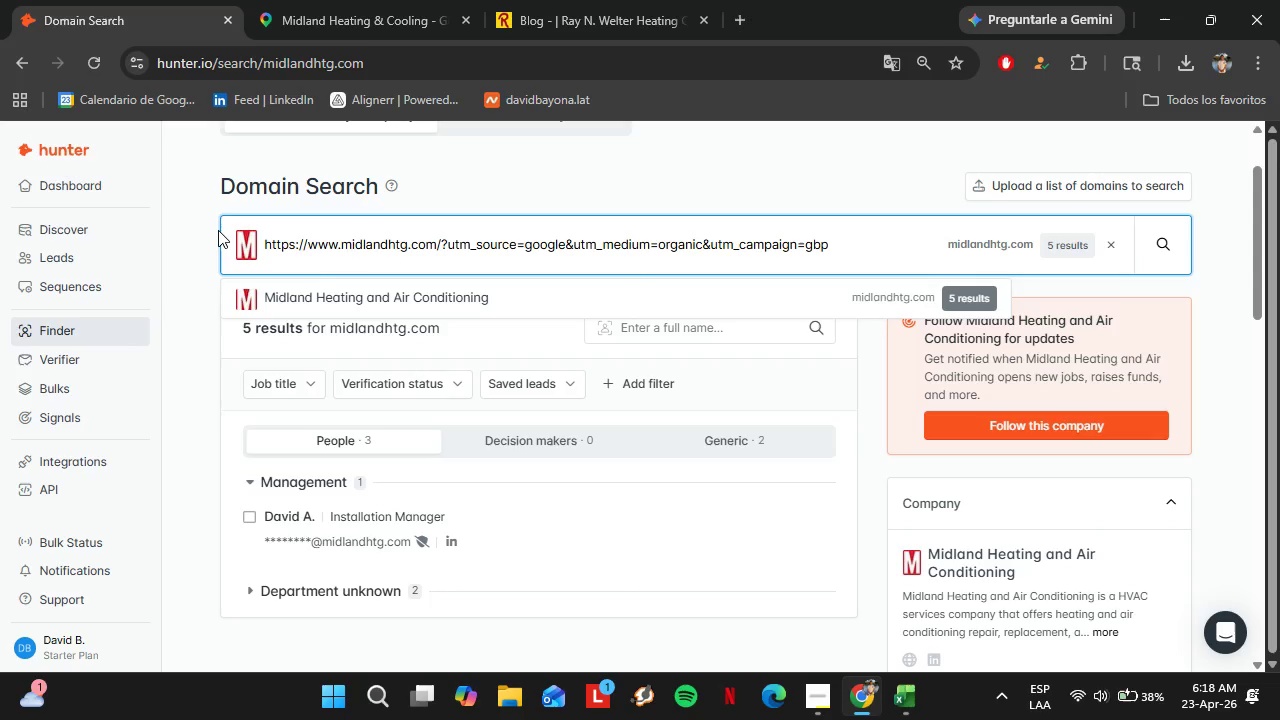 
key(Enter)
 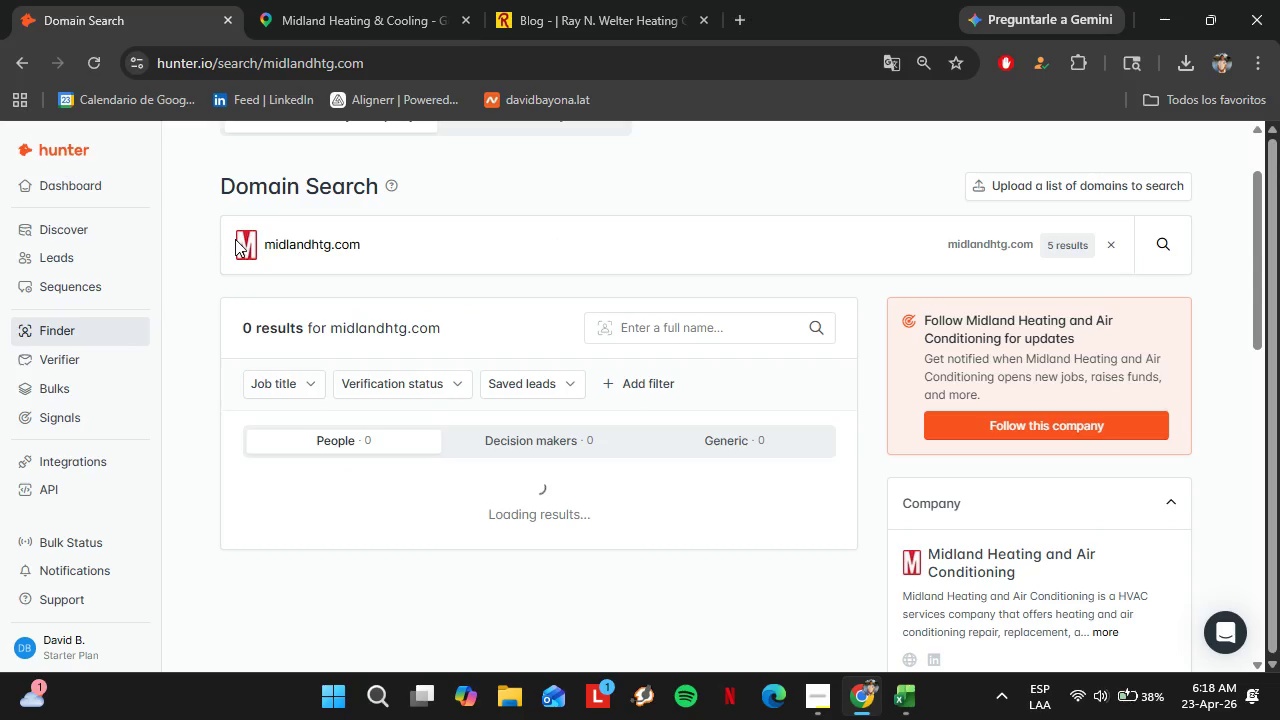 
left_click([322, 0])
 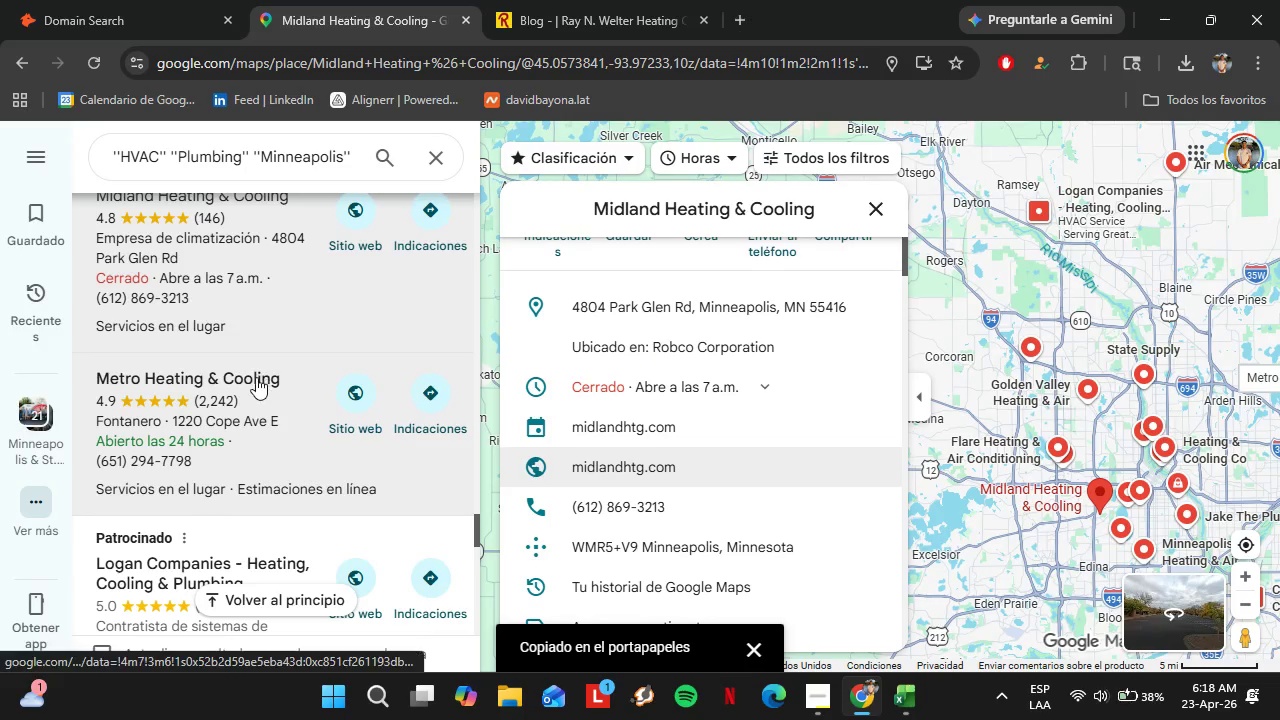 
scroll: coordinate [260, 308], scroll_direction: up, amount: 3.0
 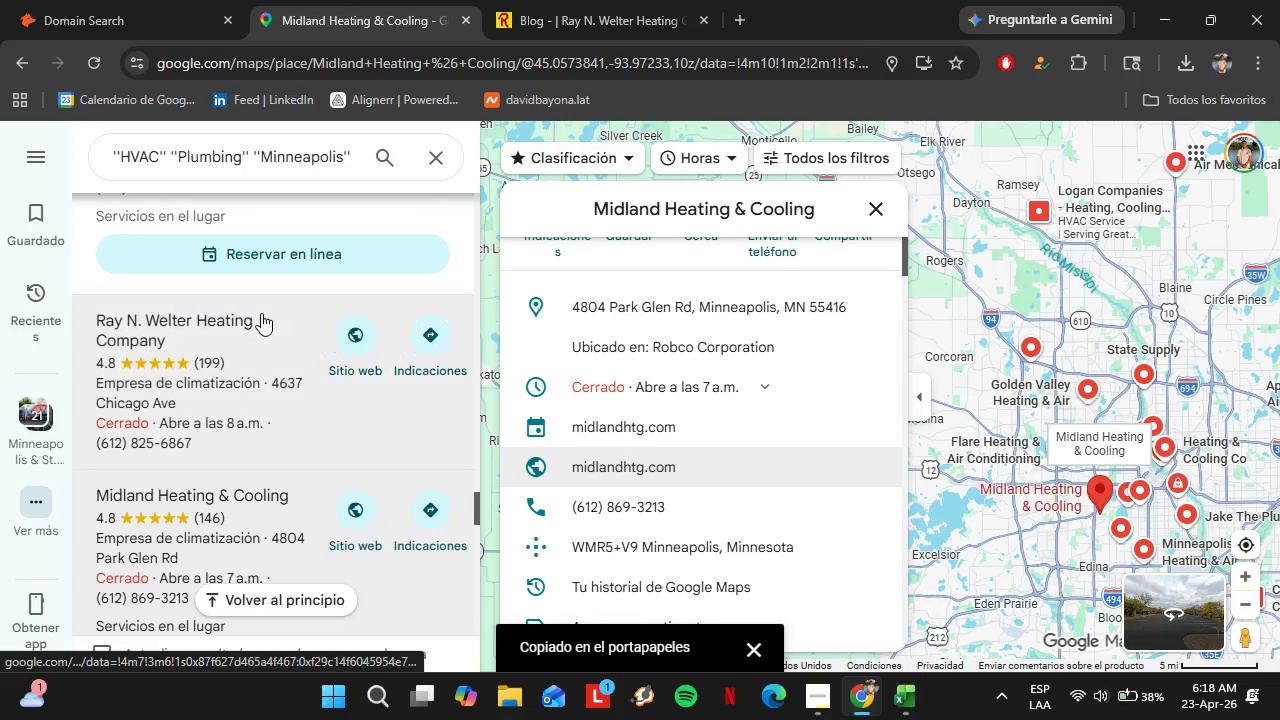 
scroll: coordinate [252, 389], scroll_direction: down, amount: 3.0
 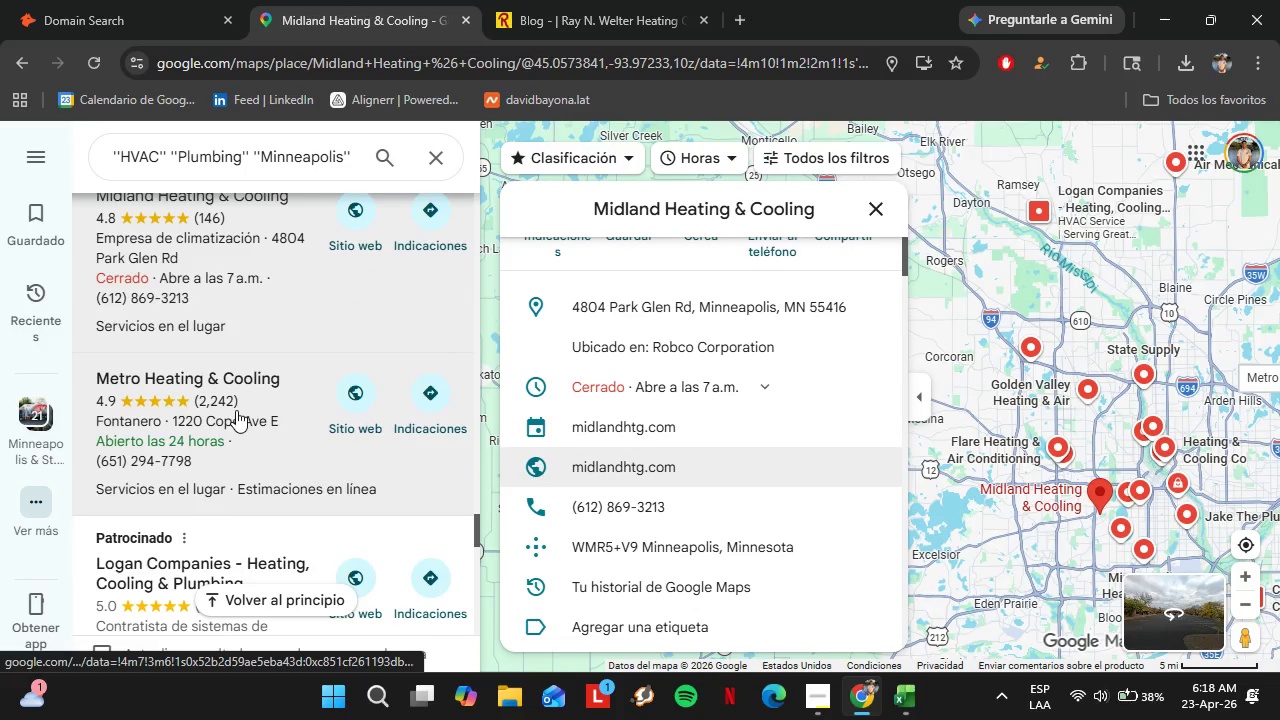 
left_click([237, 404])
 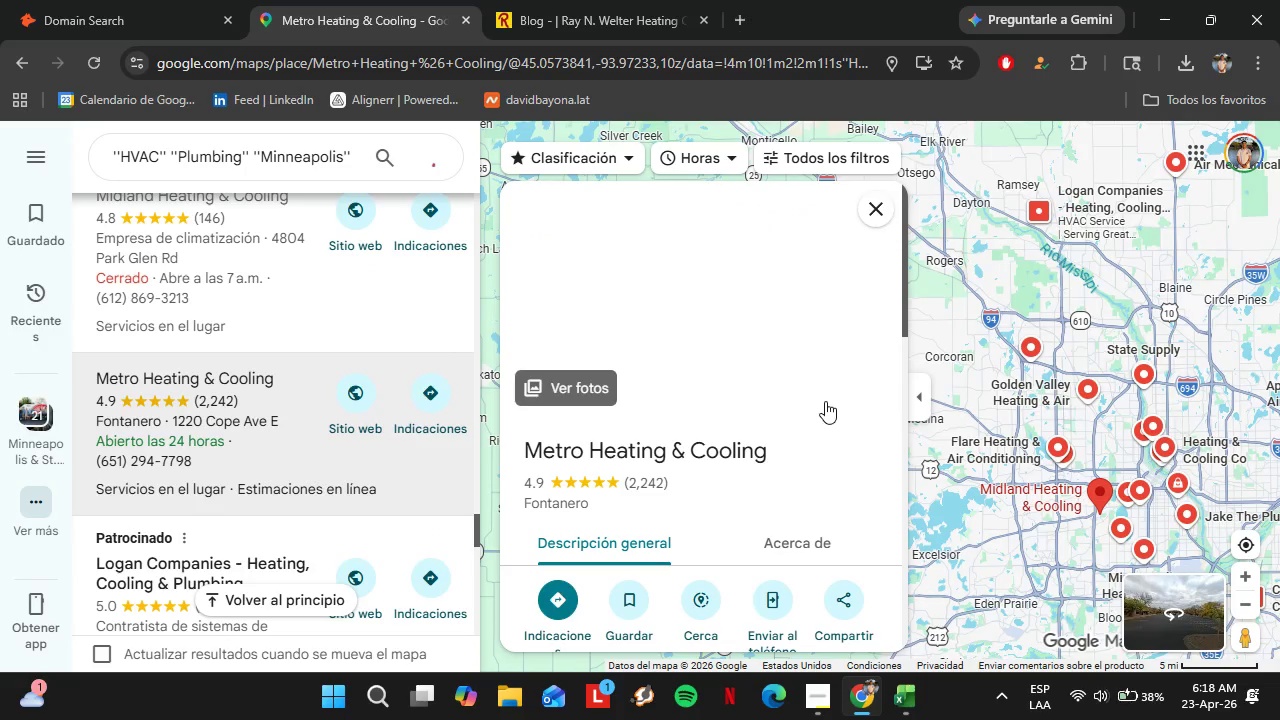 
scroll: coordinate [841, 413], scroll_direction: down, amount: 4.0
 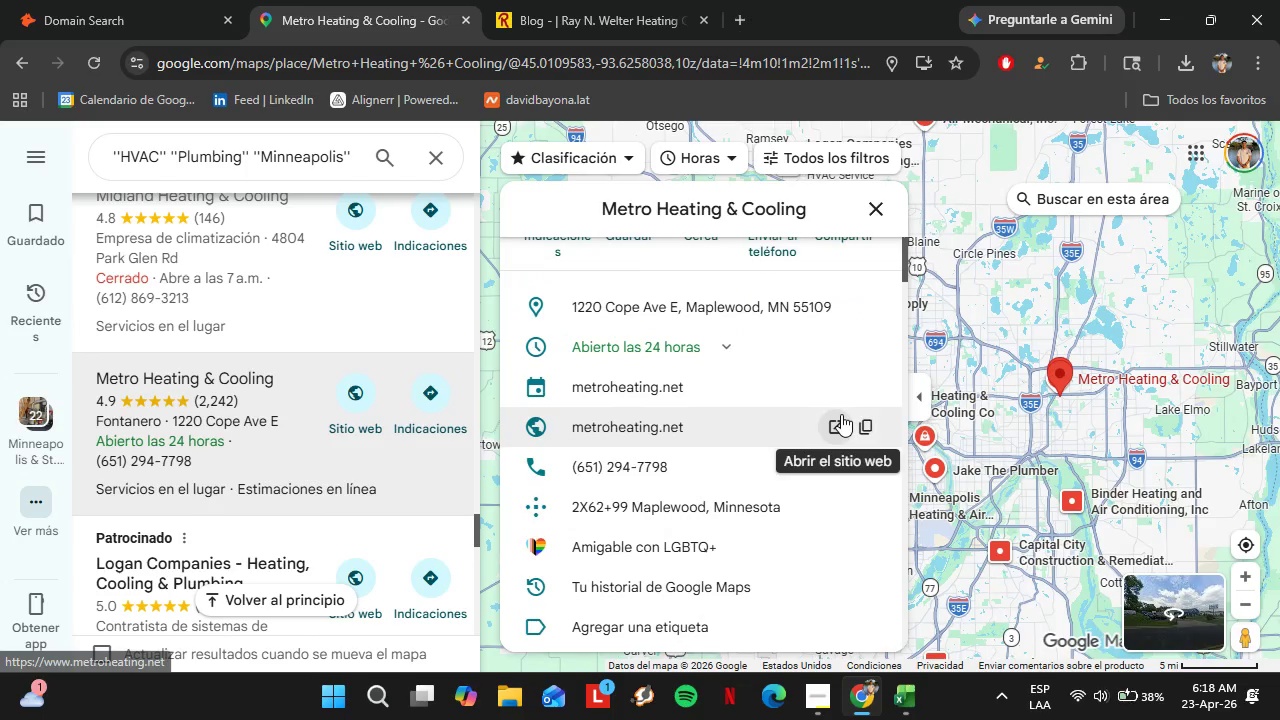 
left_click([865, 426])
 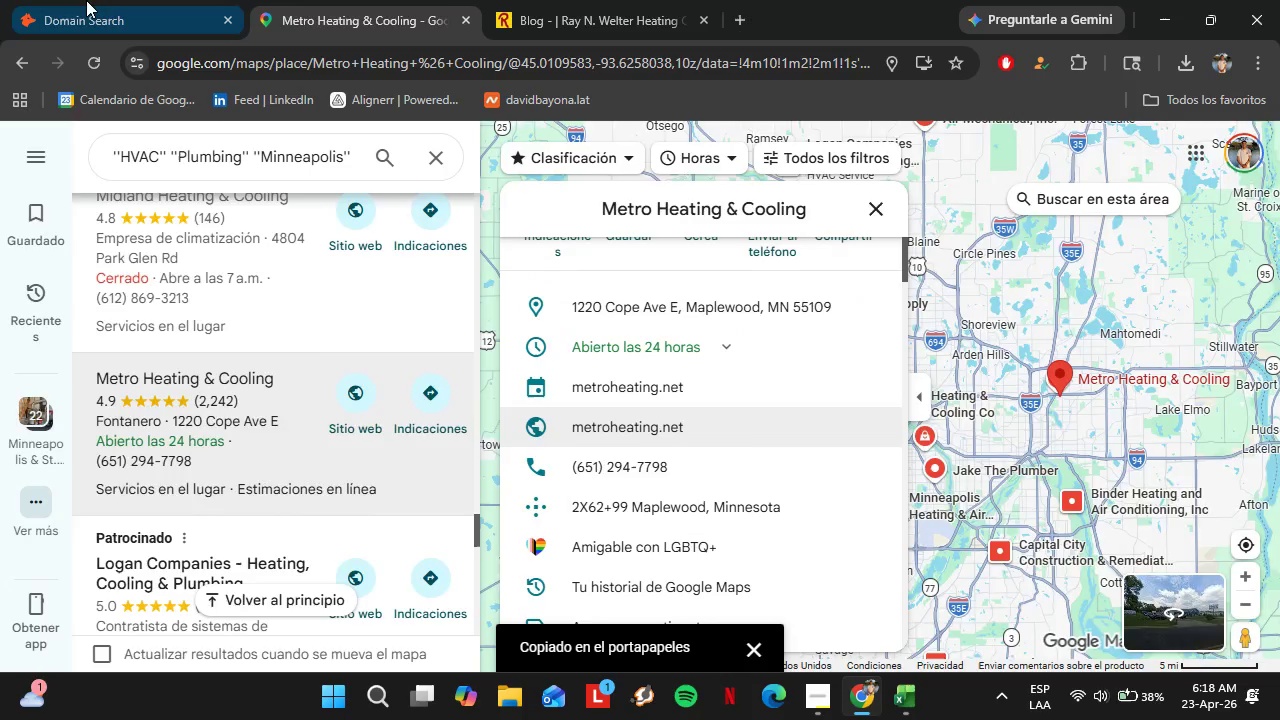 
left_click([80, 0])
 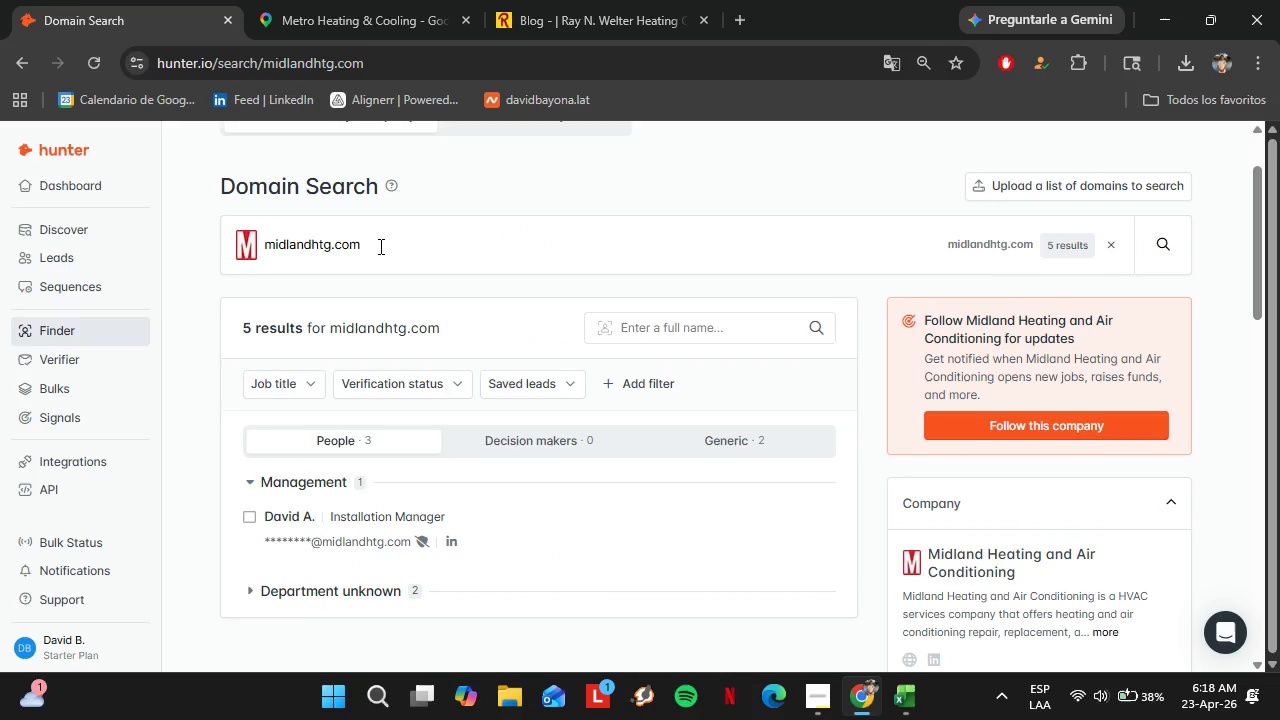 
left_click_drag(start_coordinate=[379, 246], to_coordinate=[249, 244])